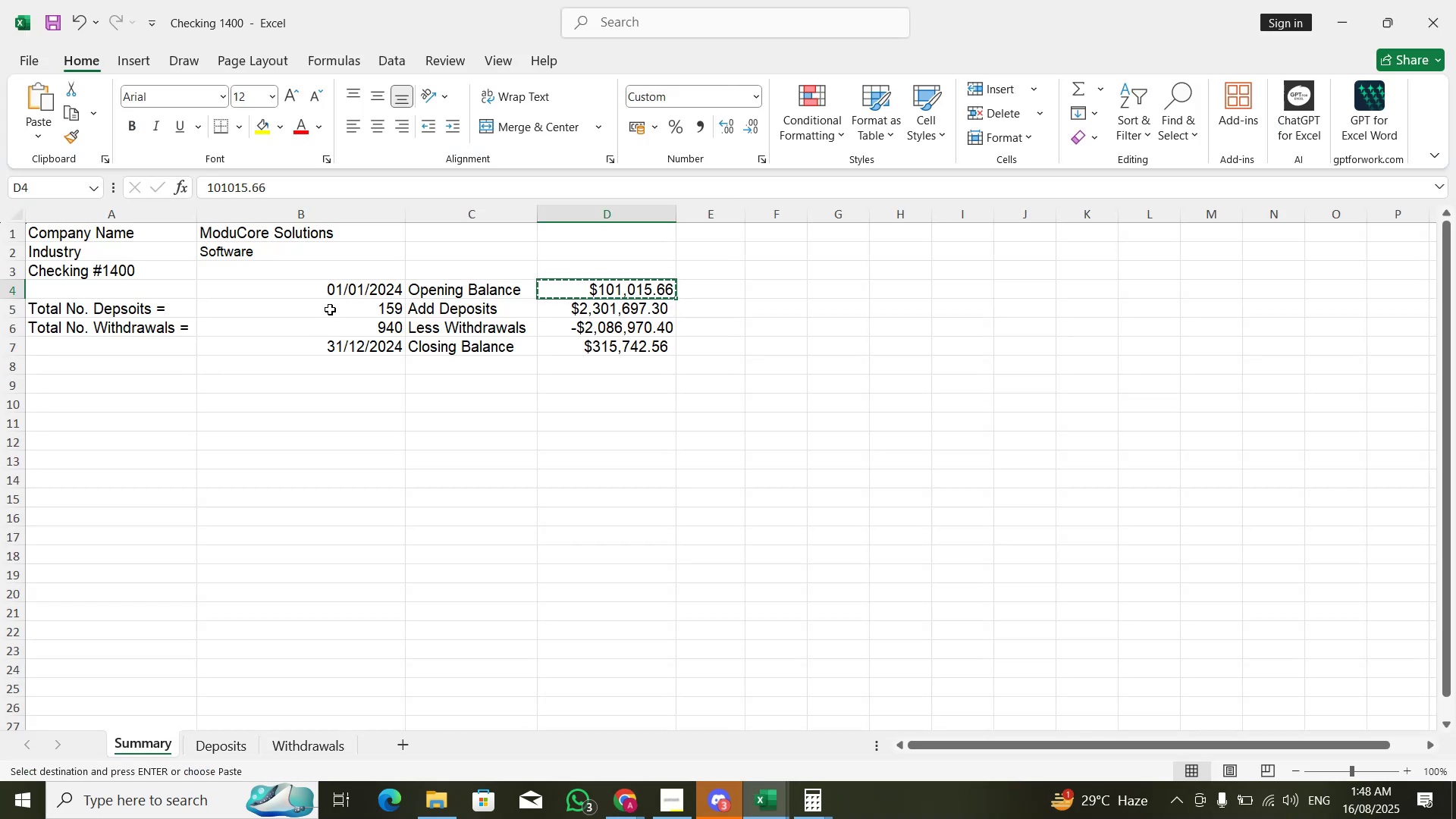 
key(Alt+Tab)
 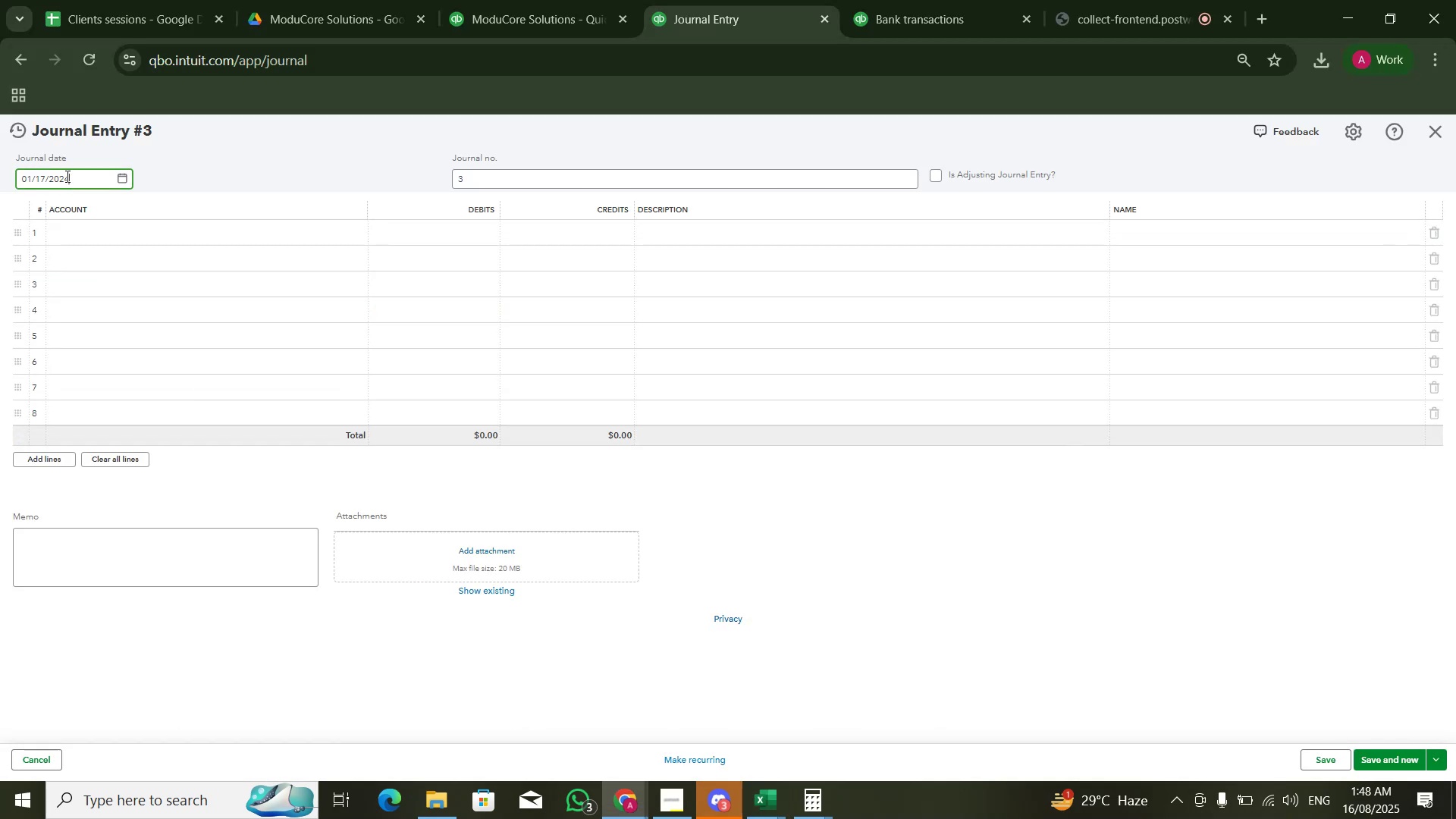 
left_click([68, 177])
 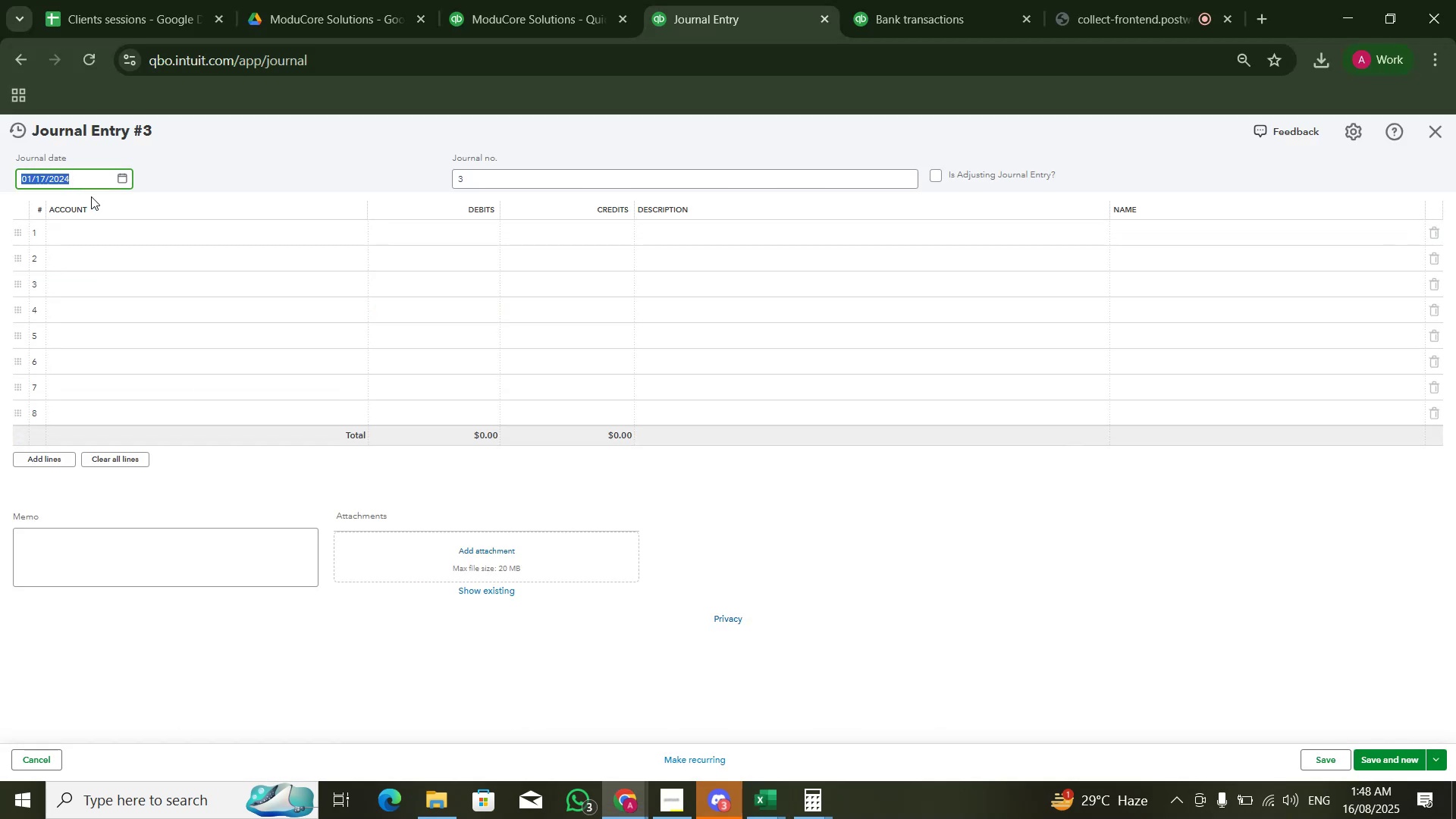 
key(Numpad0)
 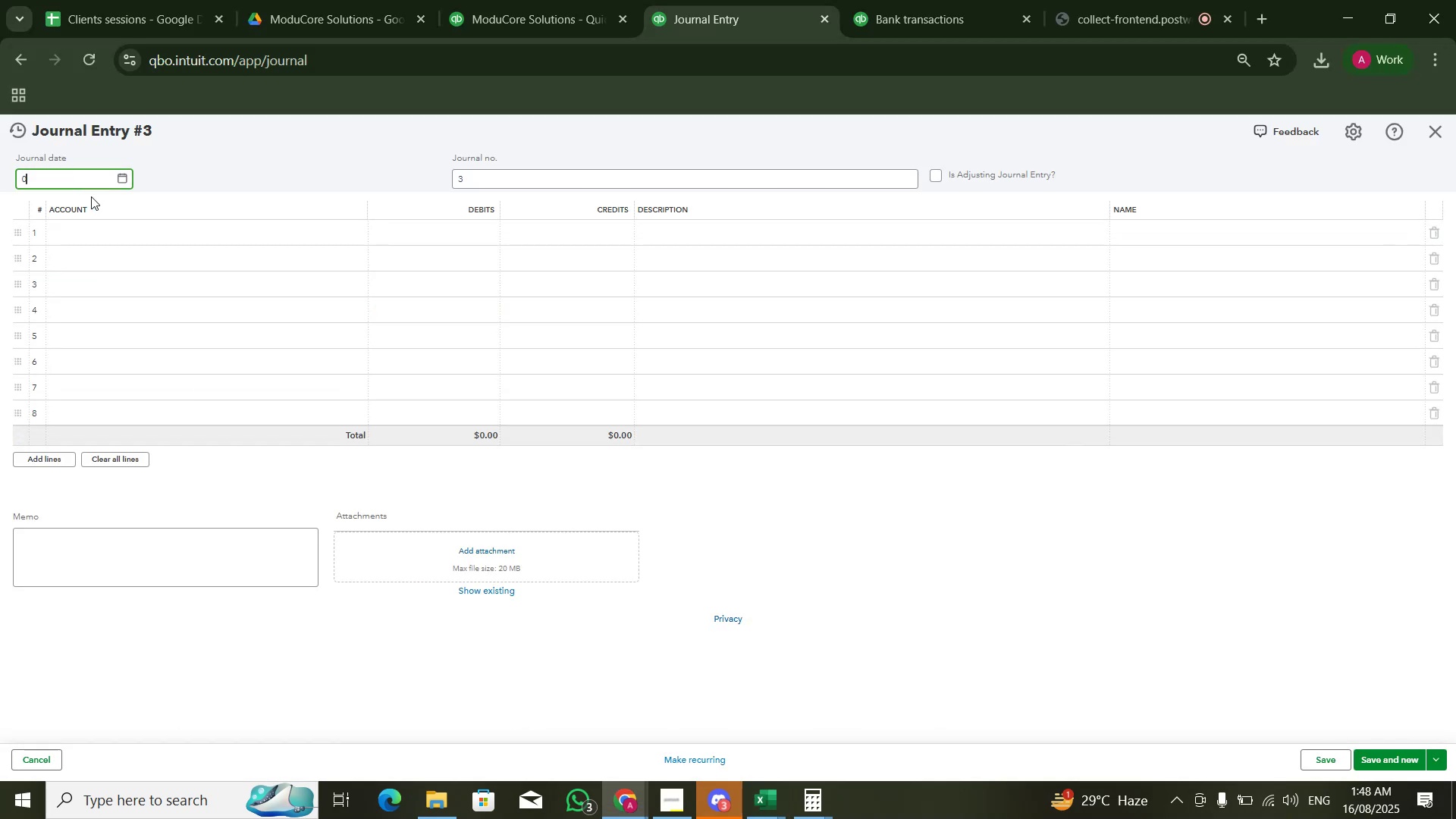 
key(Numpad1)
 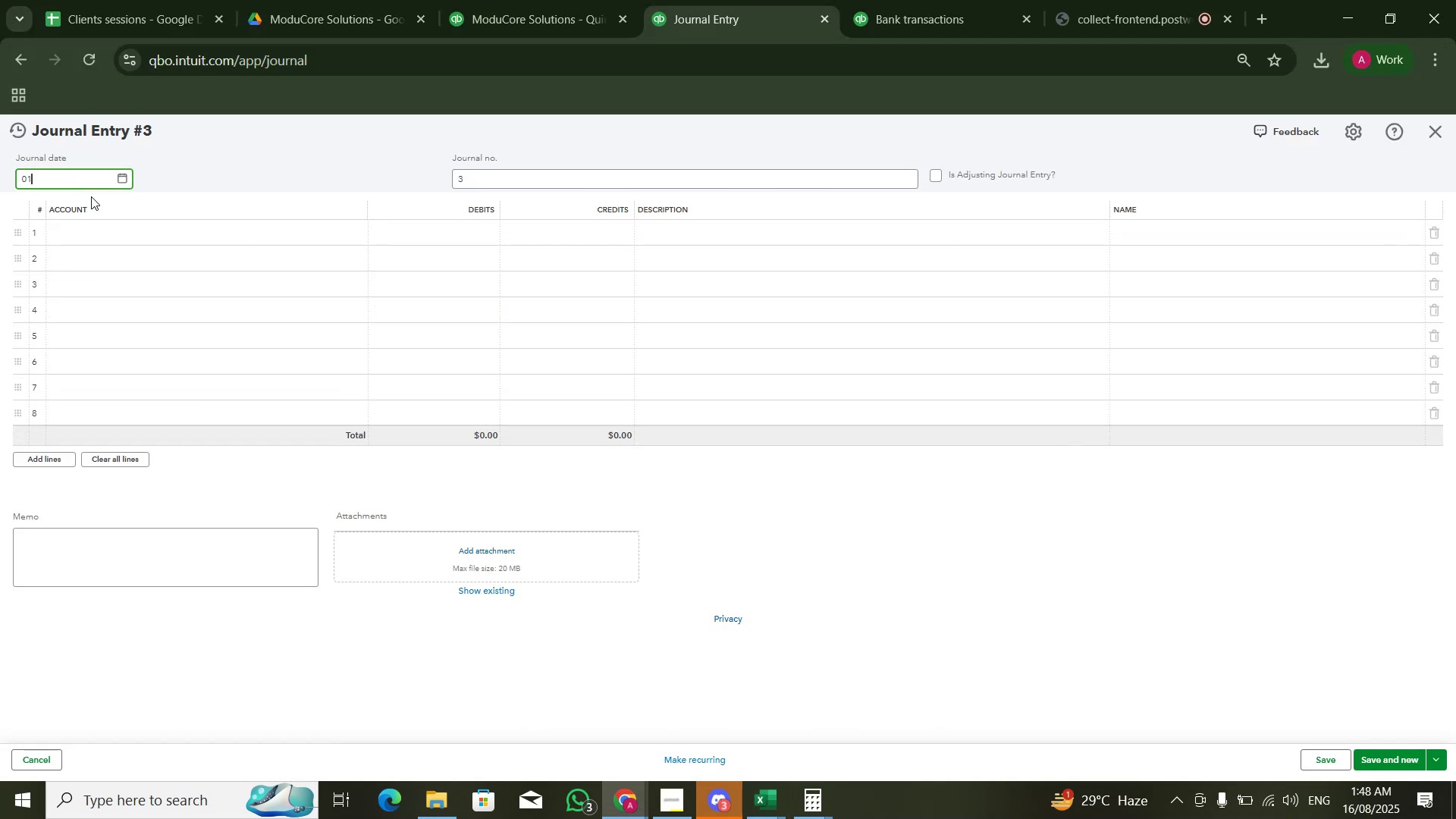 
key(Numpad0)
 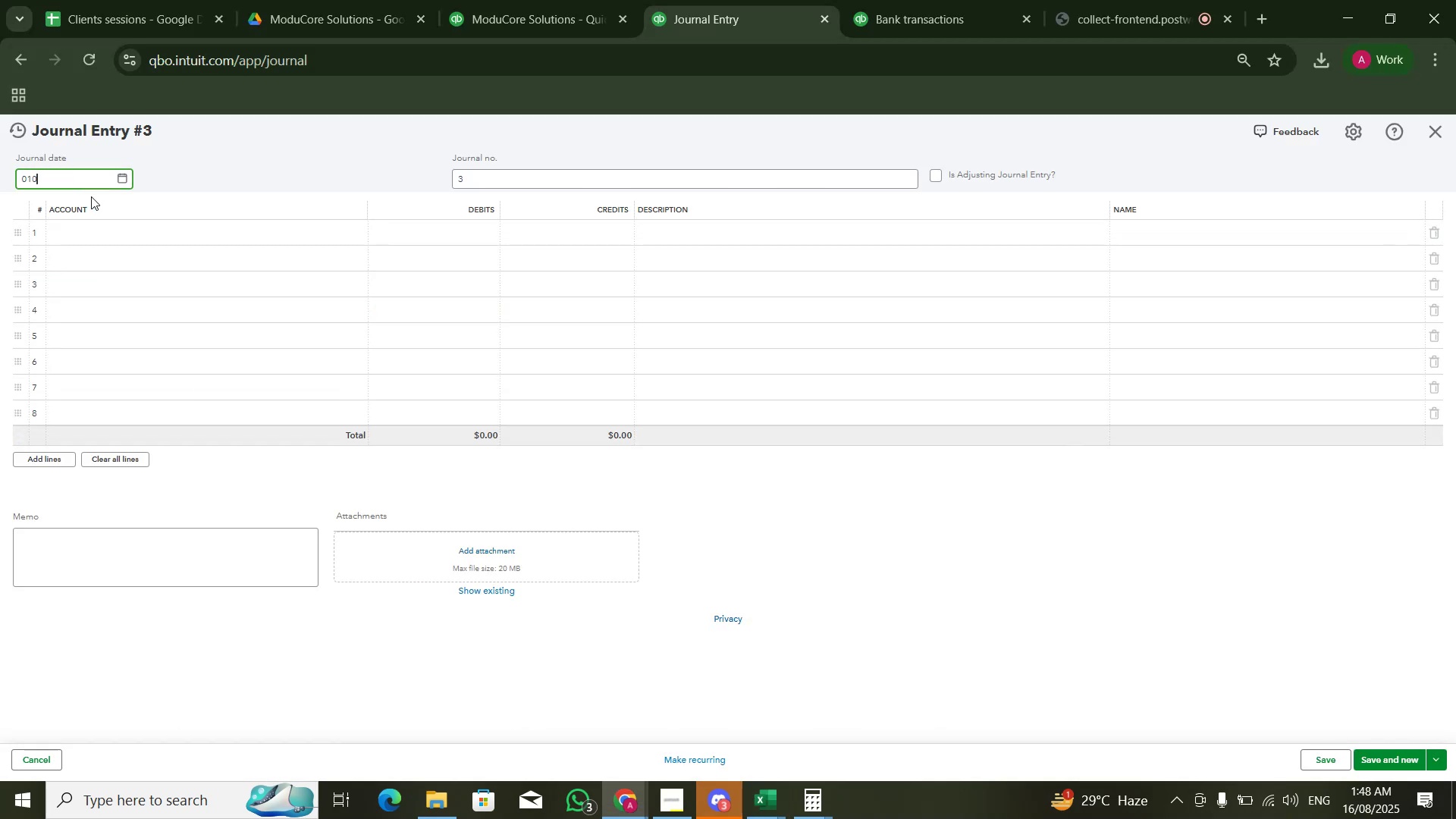 
key(Numpad1)
 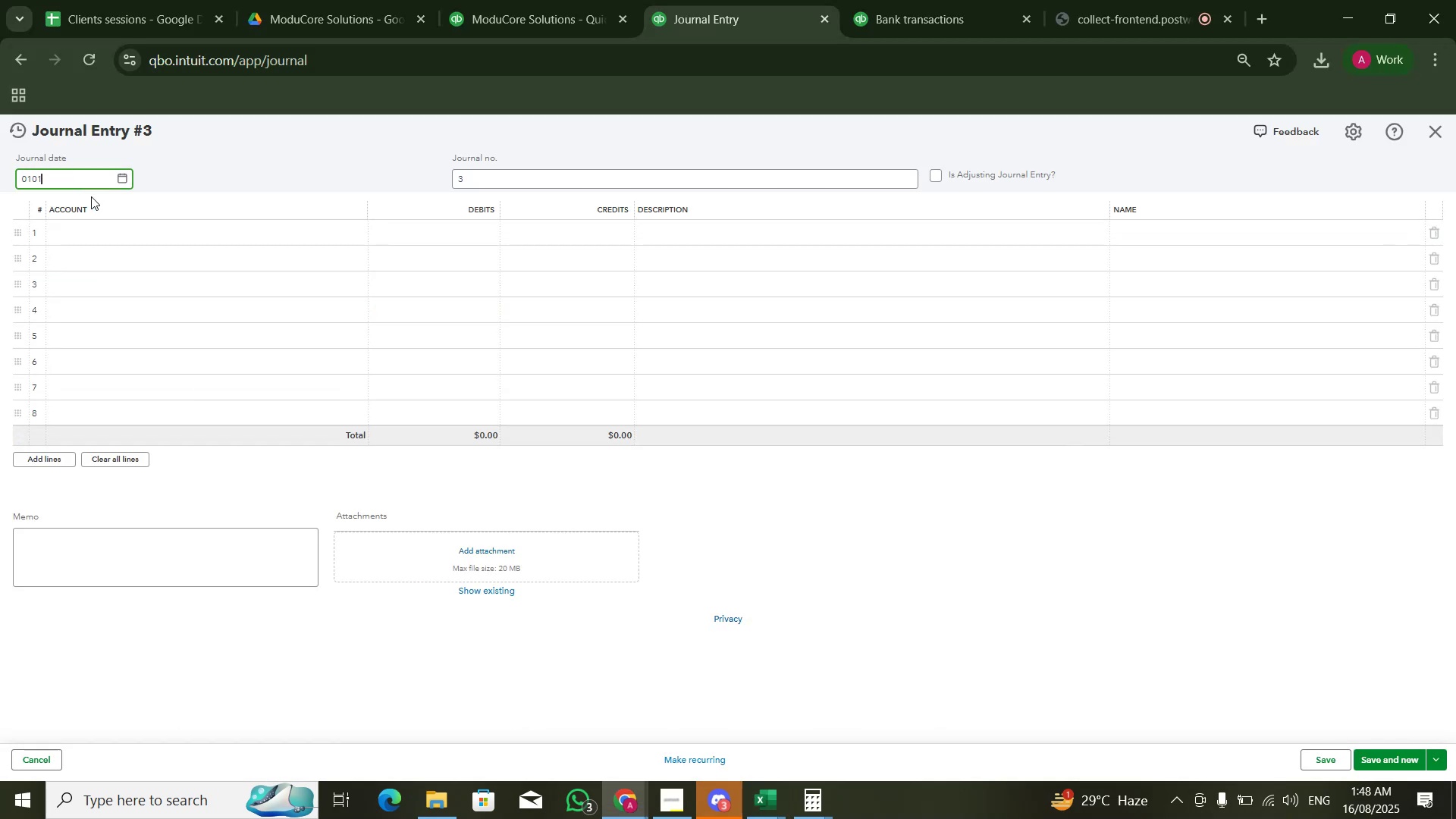 
key(Numpad2)
 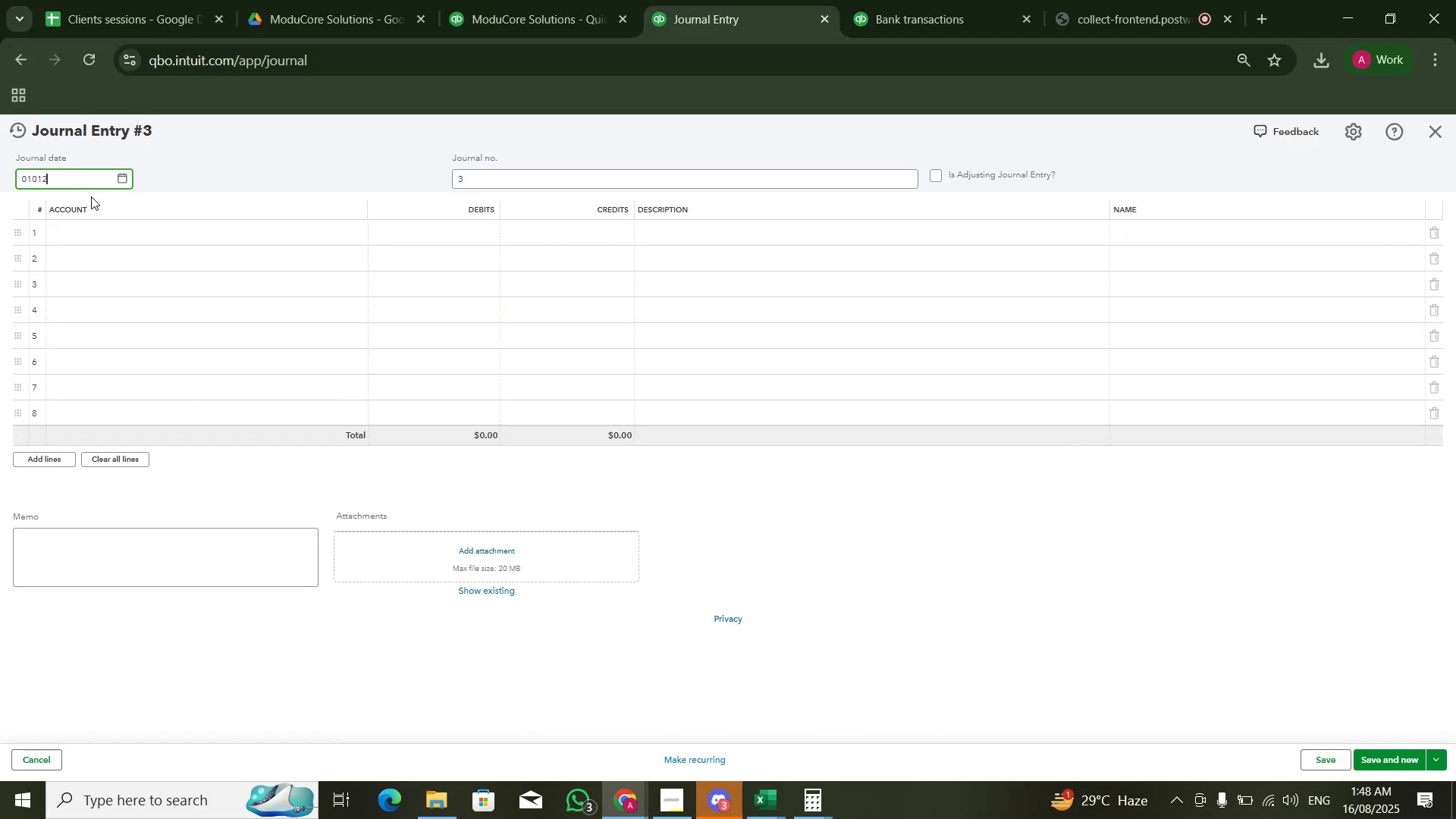 
key(Numpad0)
 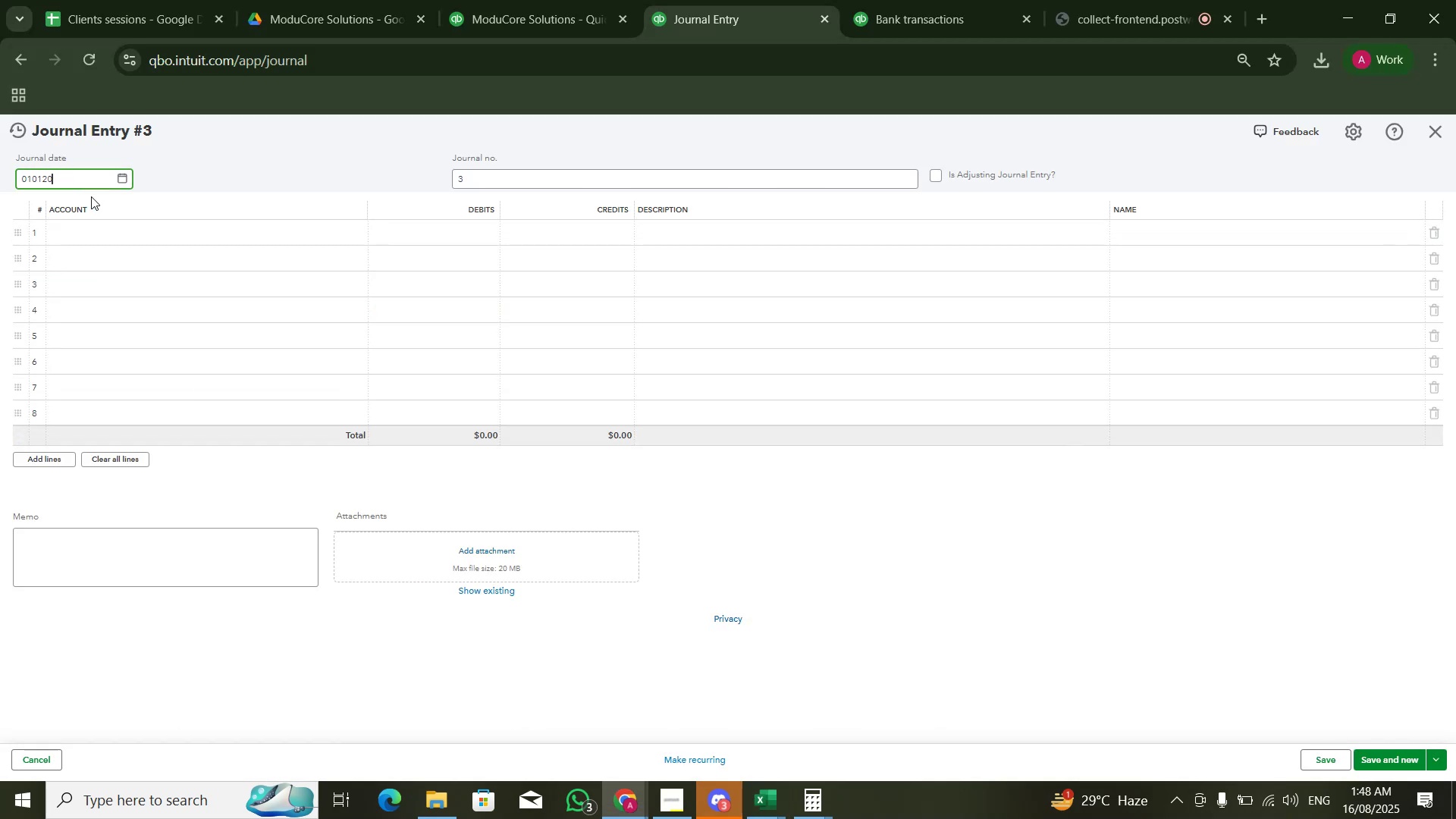 
key(Numpad2)
 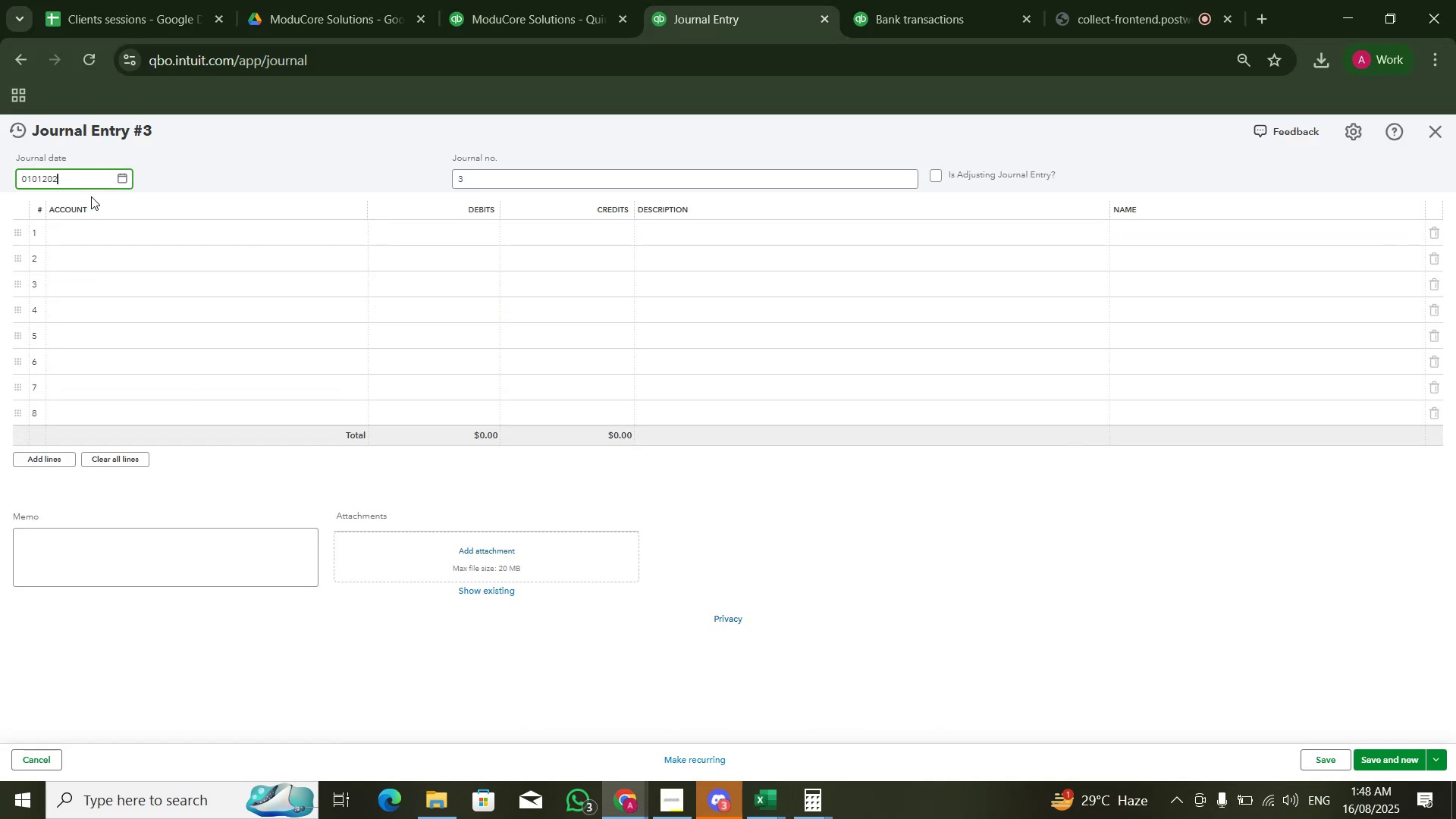 
key(Numpad4)
 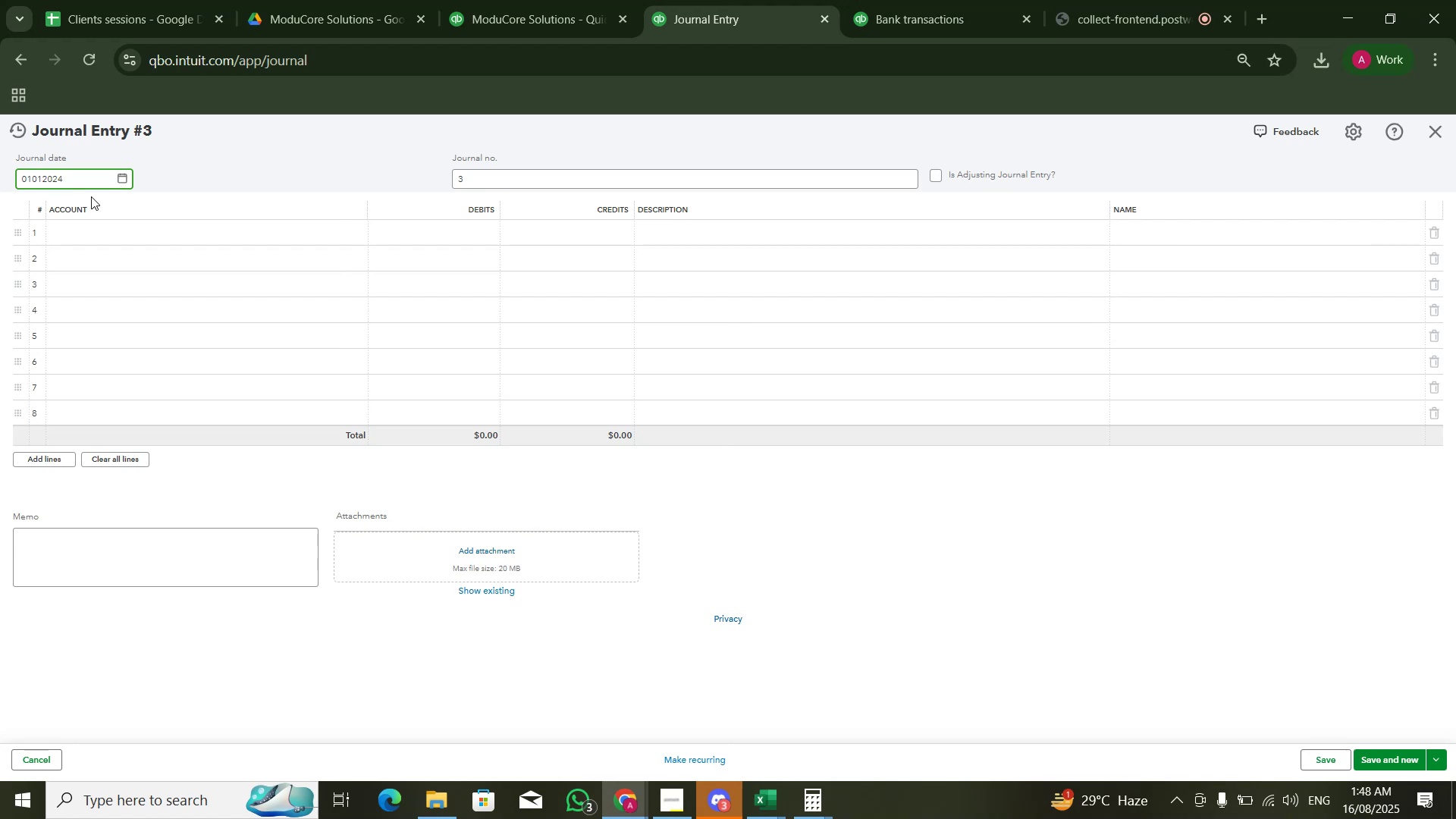 
key(Tab)
 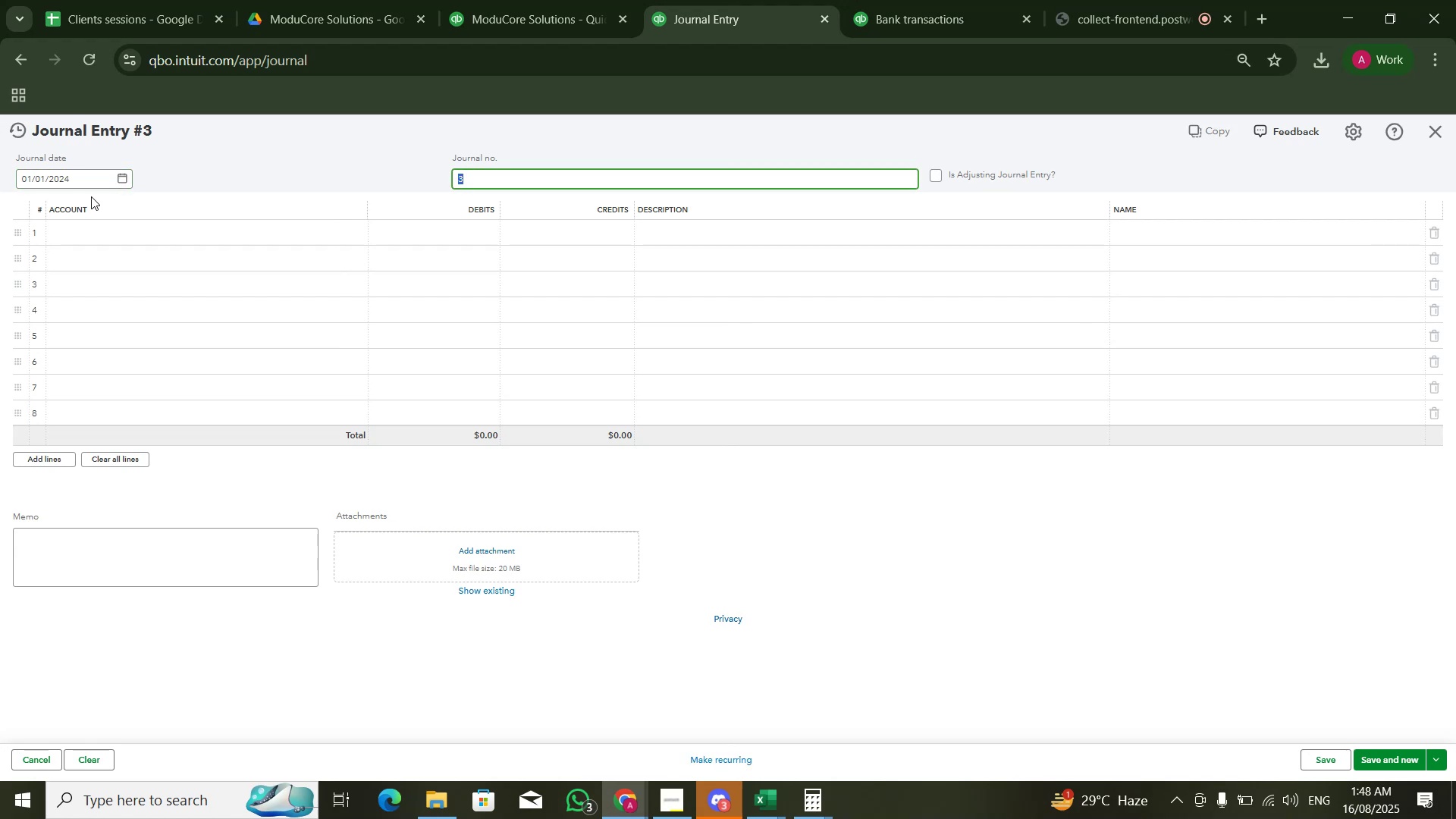 
key(Tab)
 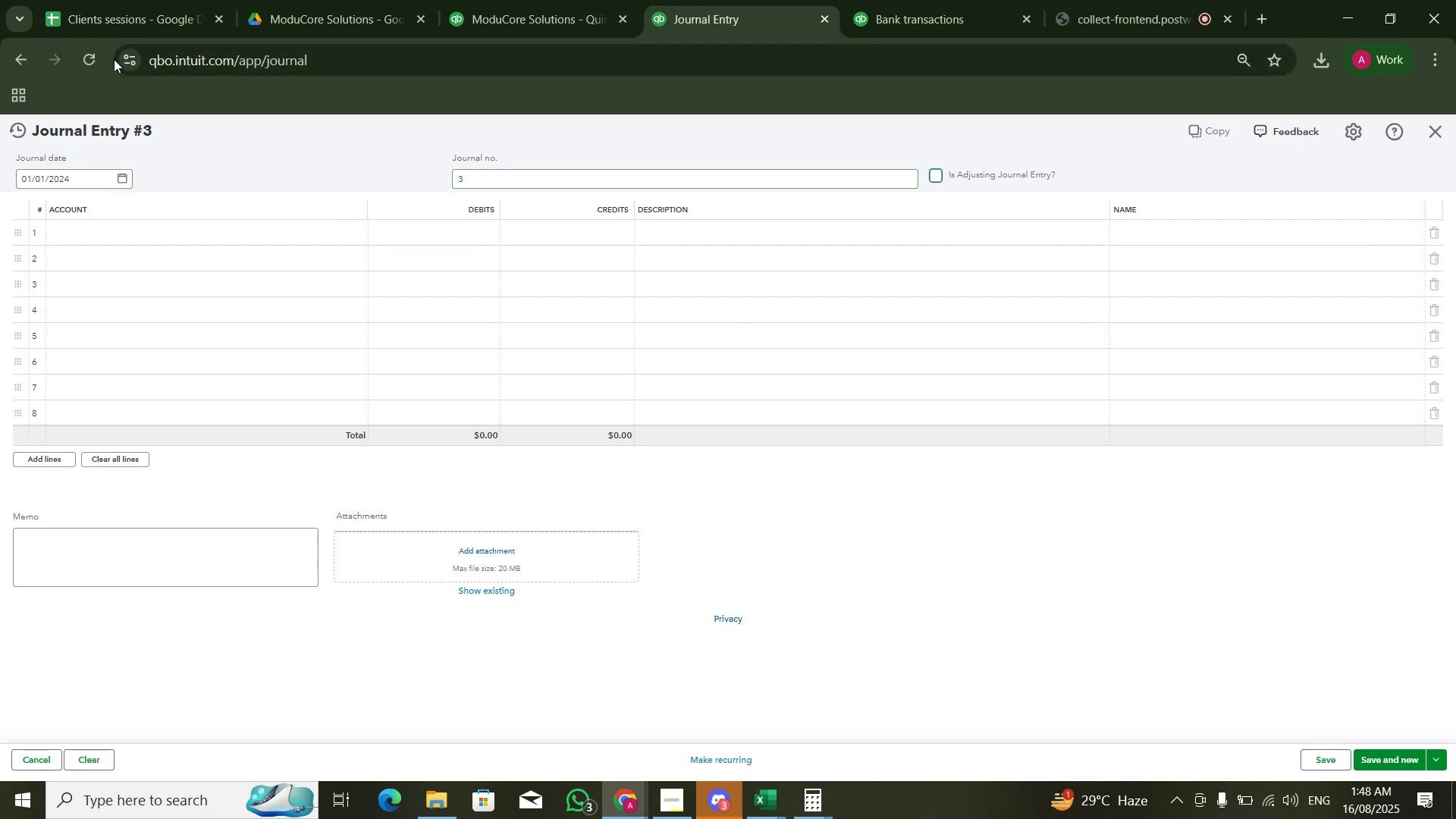 
key(Tab)
 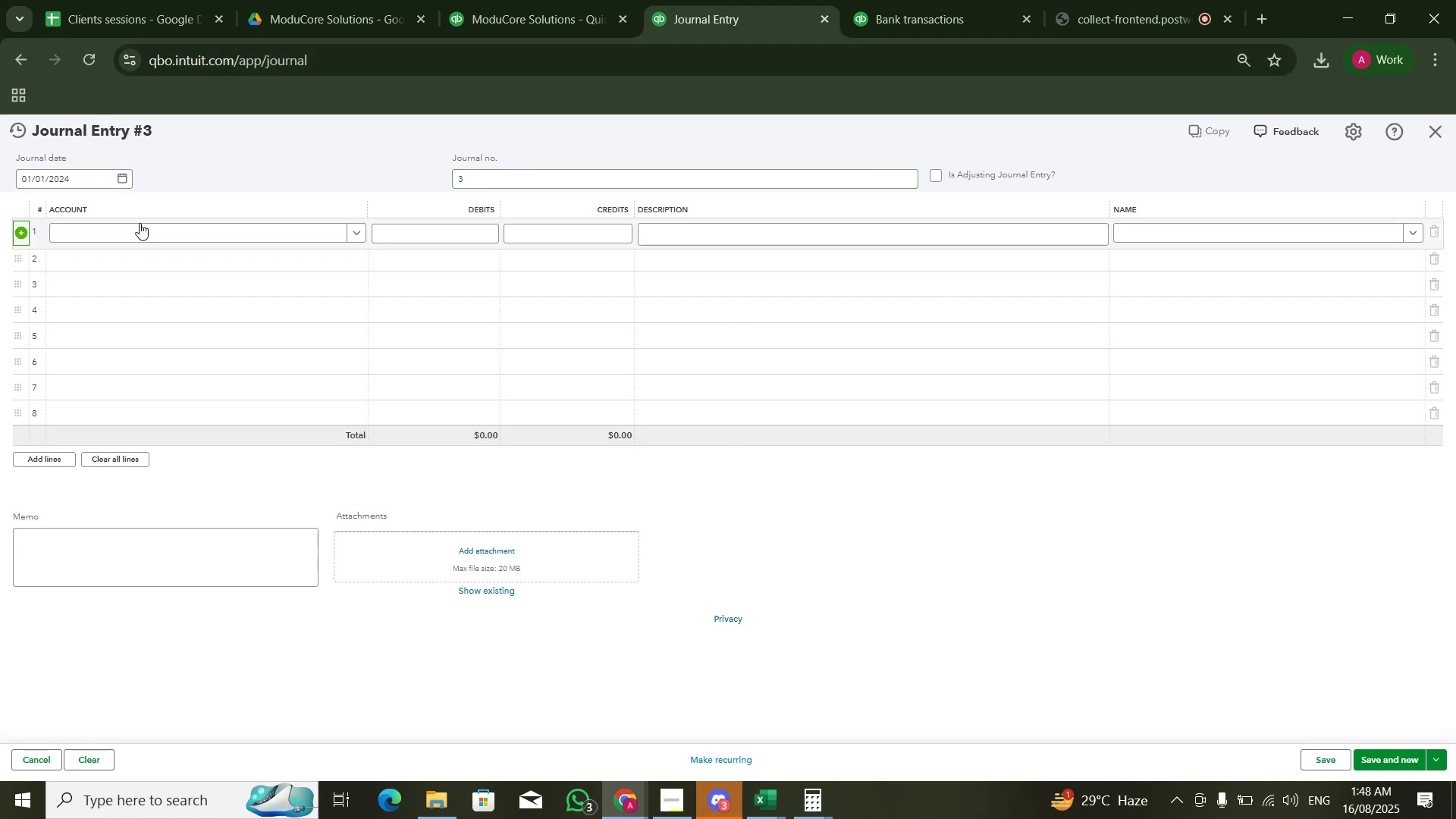 
left_click([143, 228])
 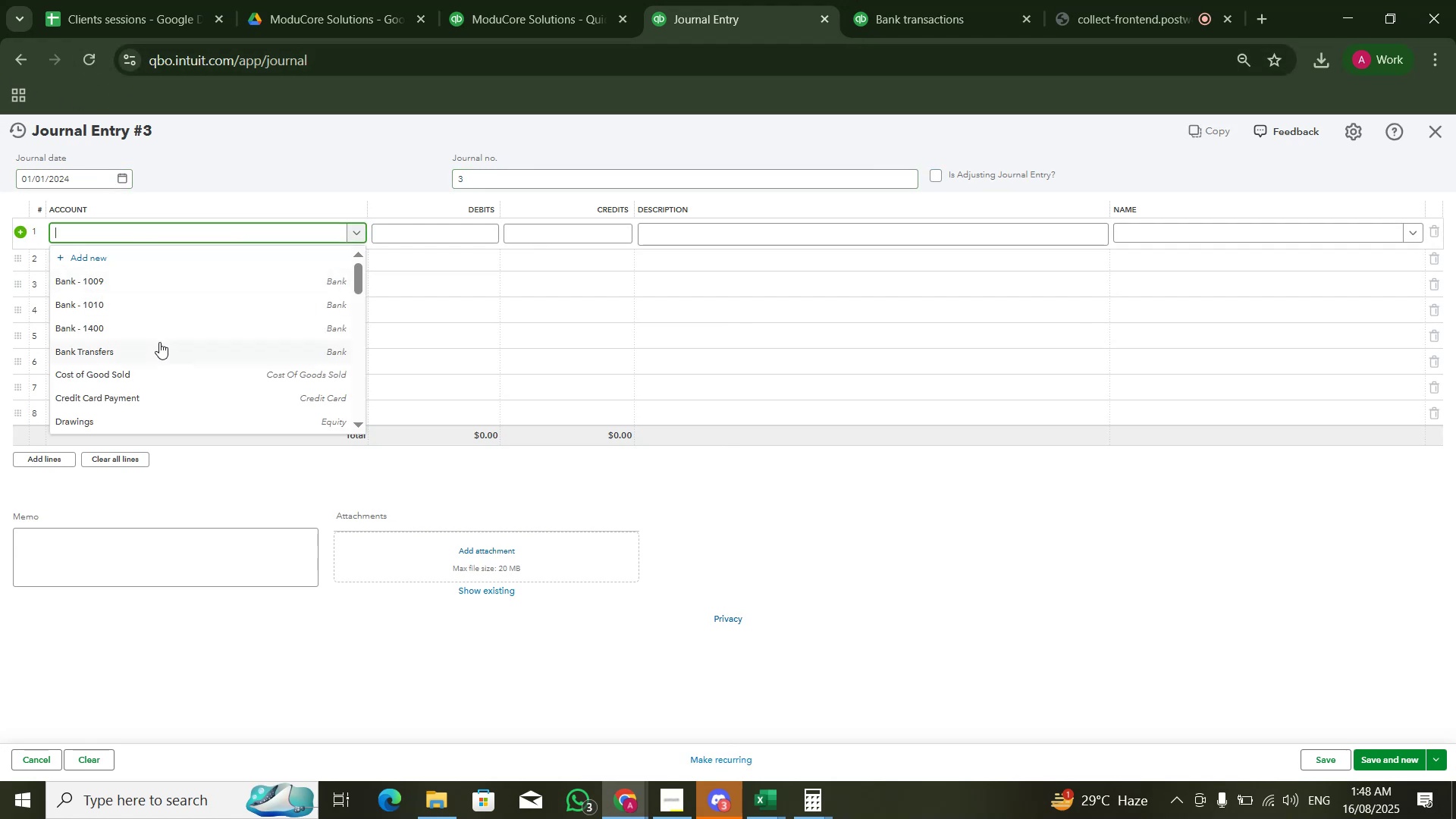 
left_click([159, 336])
 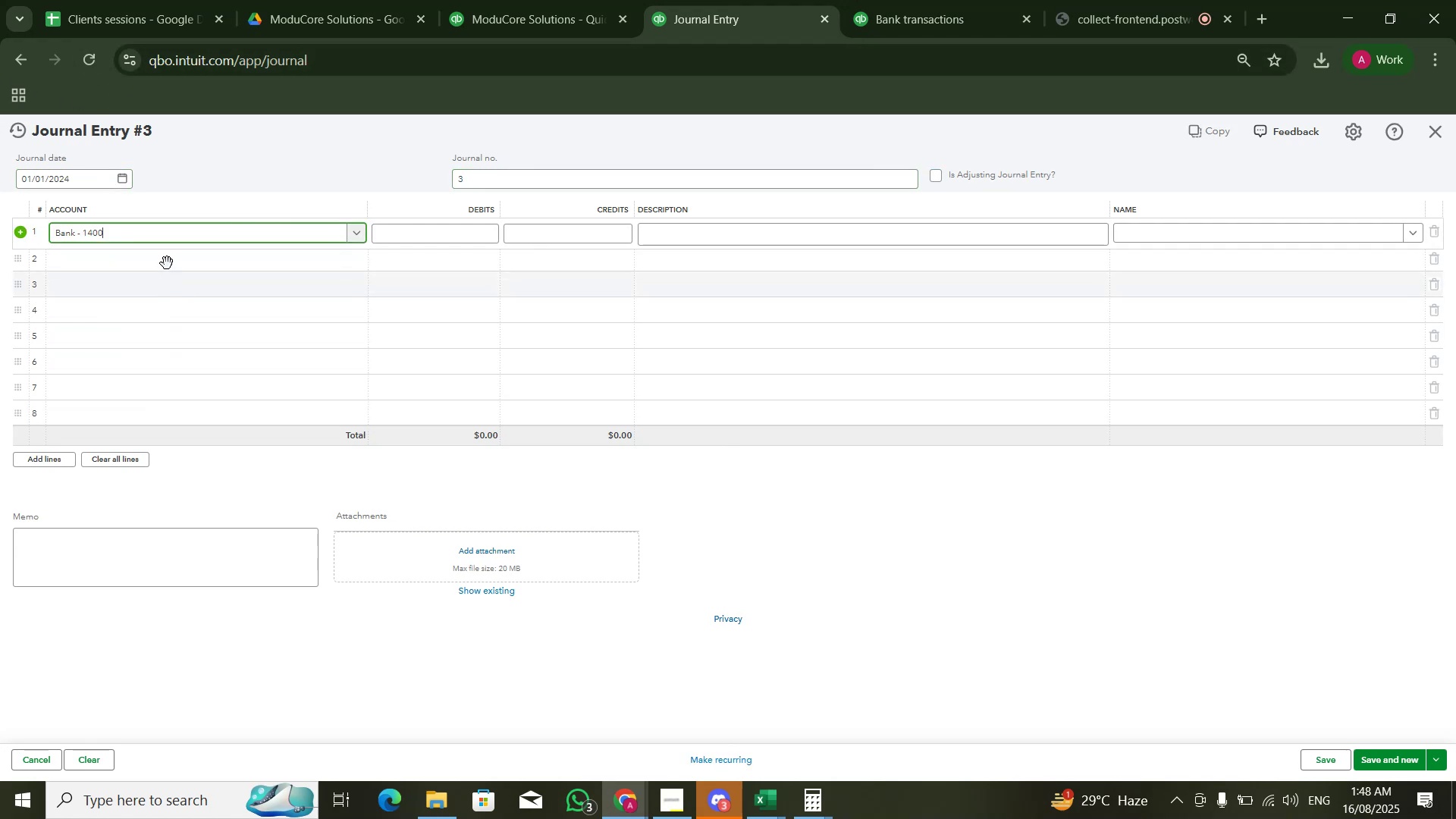 
left_click([168, 259])
 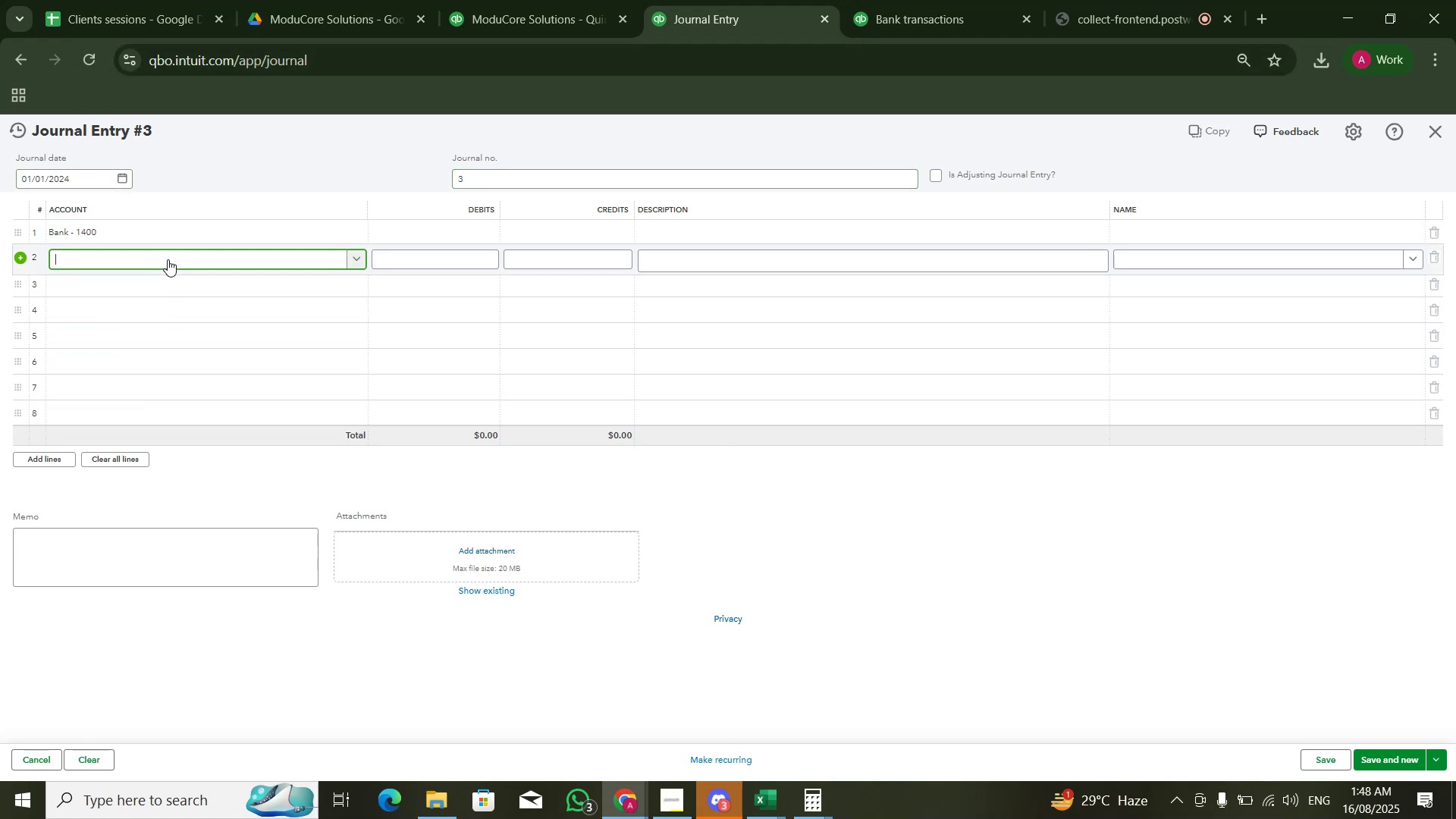 
left_click([168, 259])
 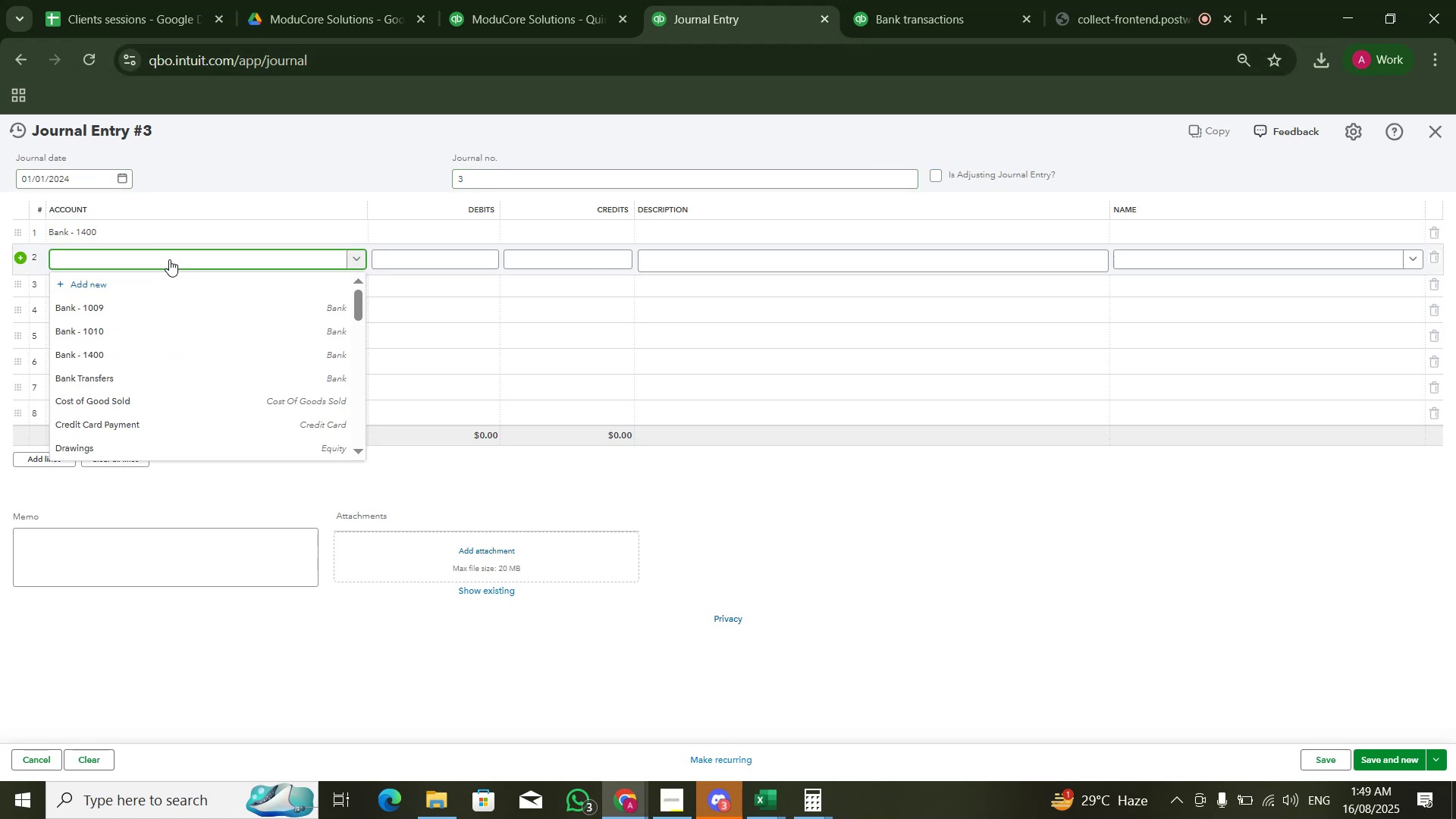 
type(reta)
 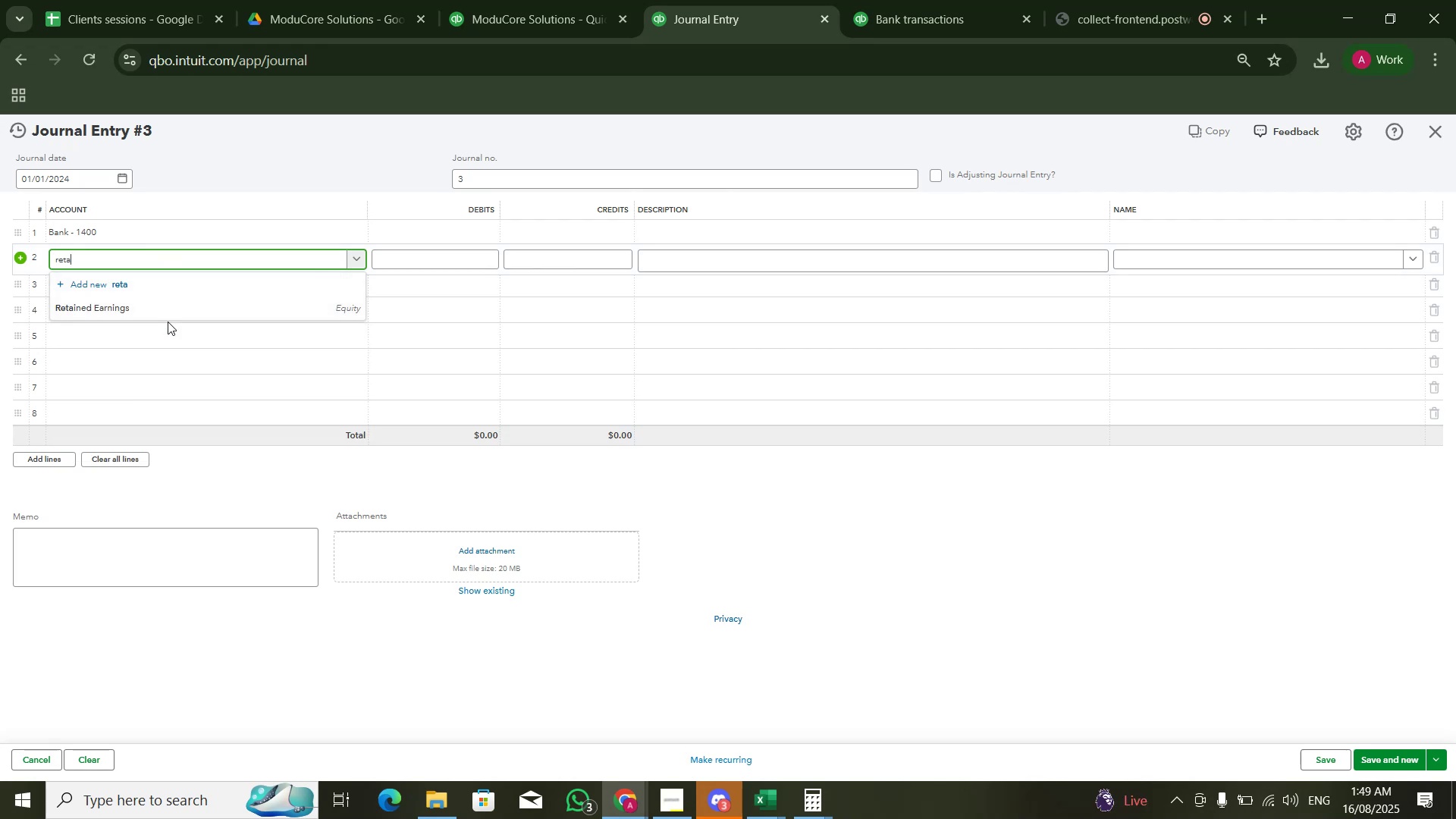 
left_click([169, 316])
 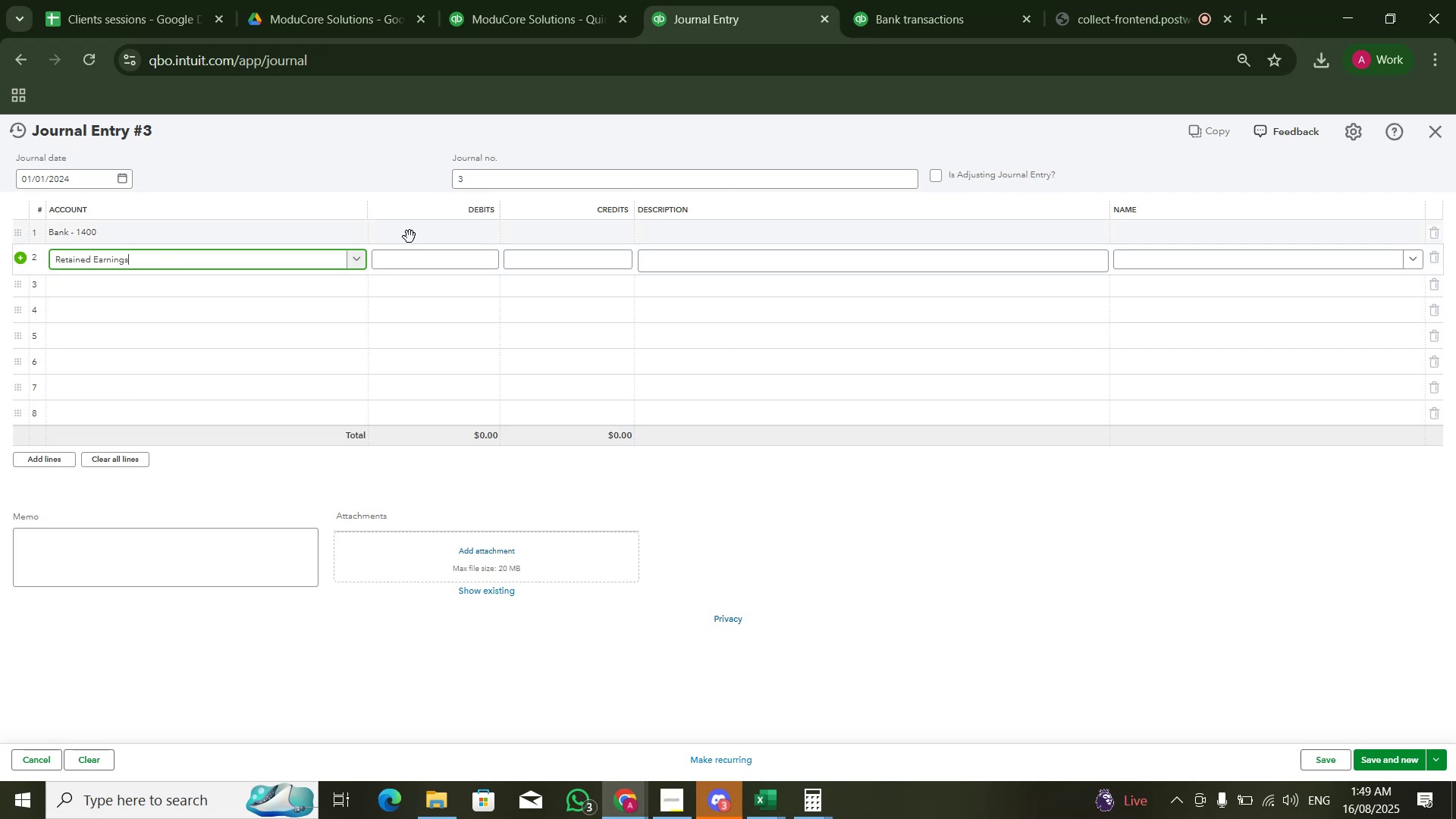 
left_click([412, 235])
 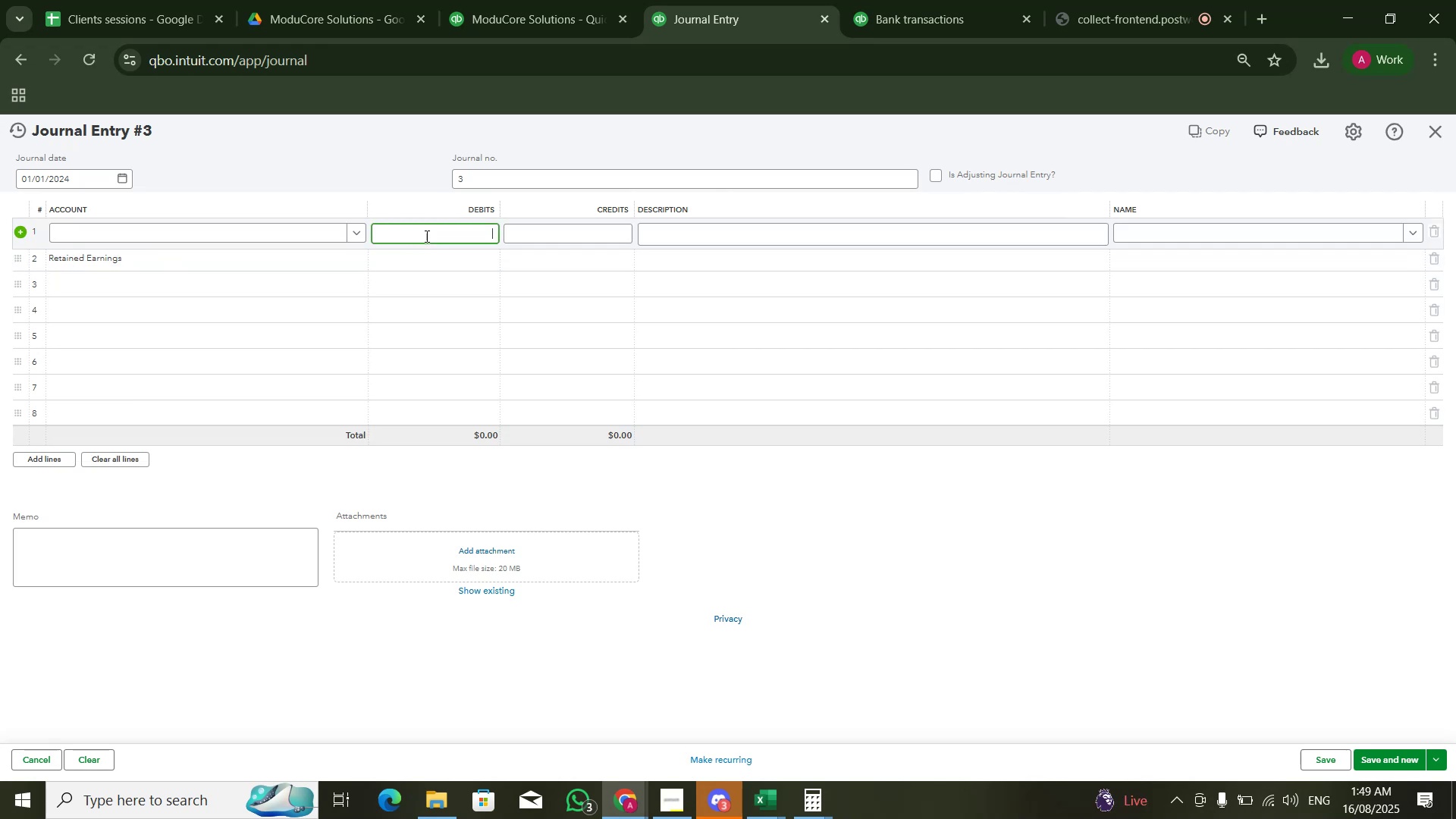 
key(Alt+AltLeft)
 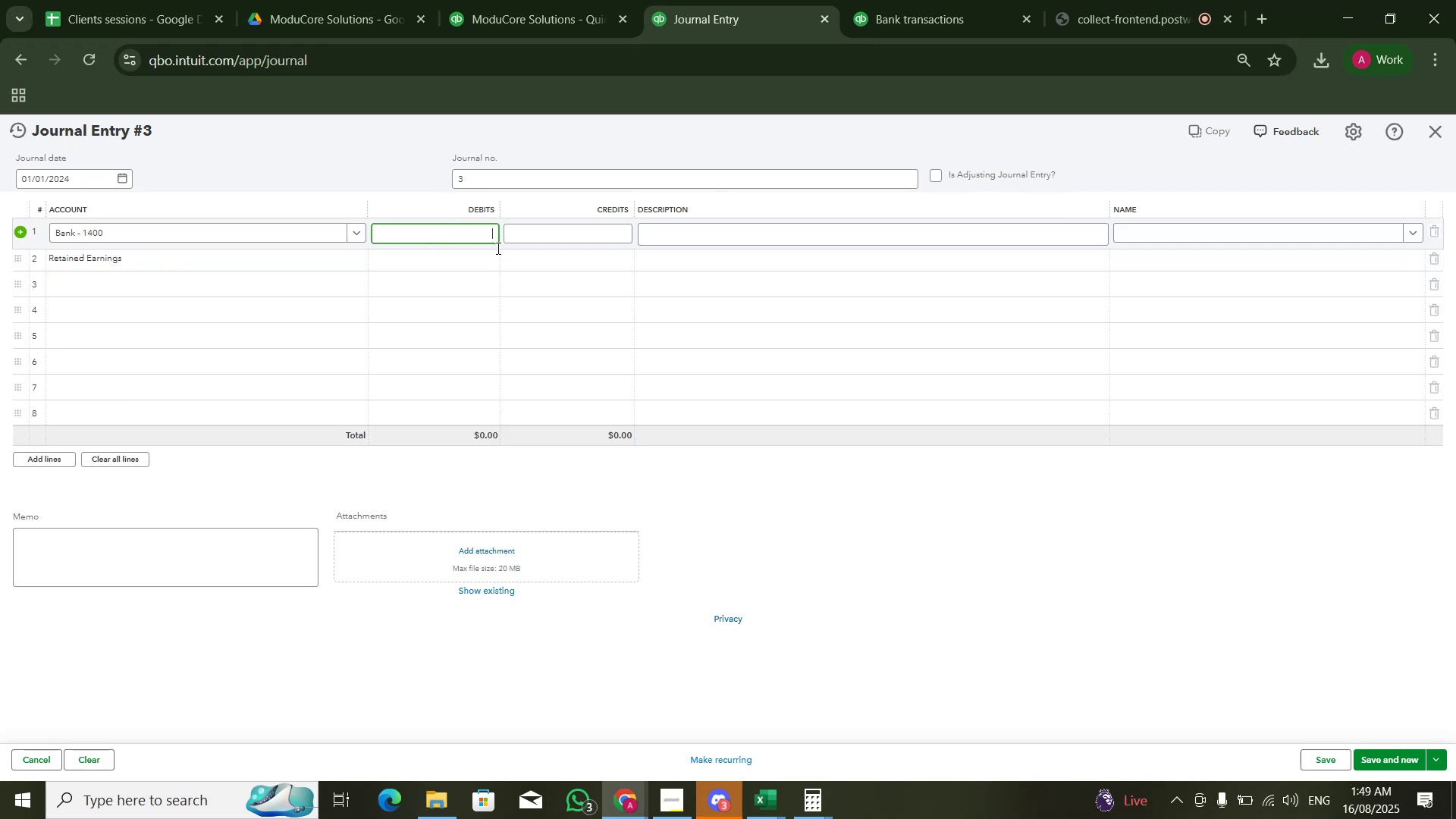 
key(Alt+Tab)
 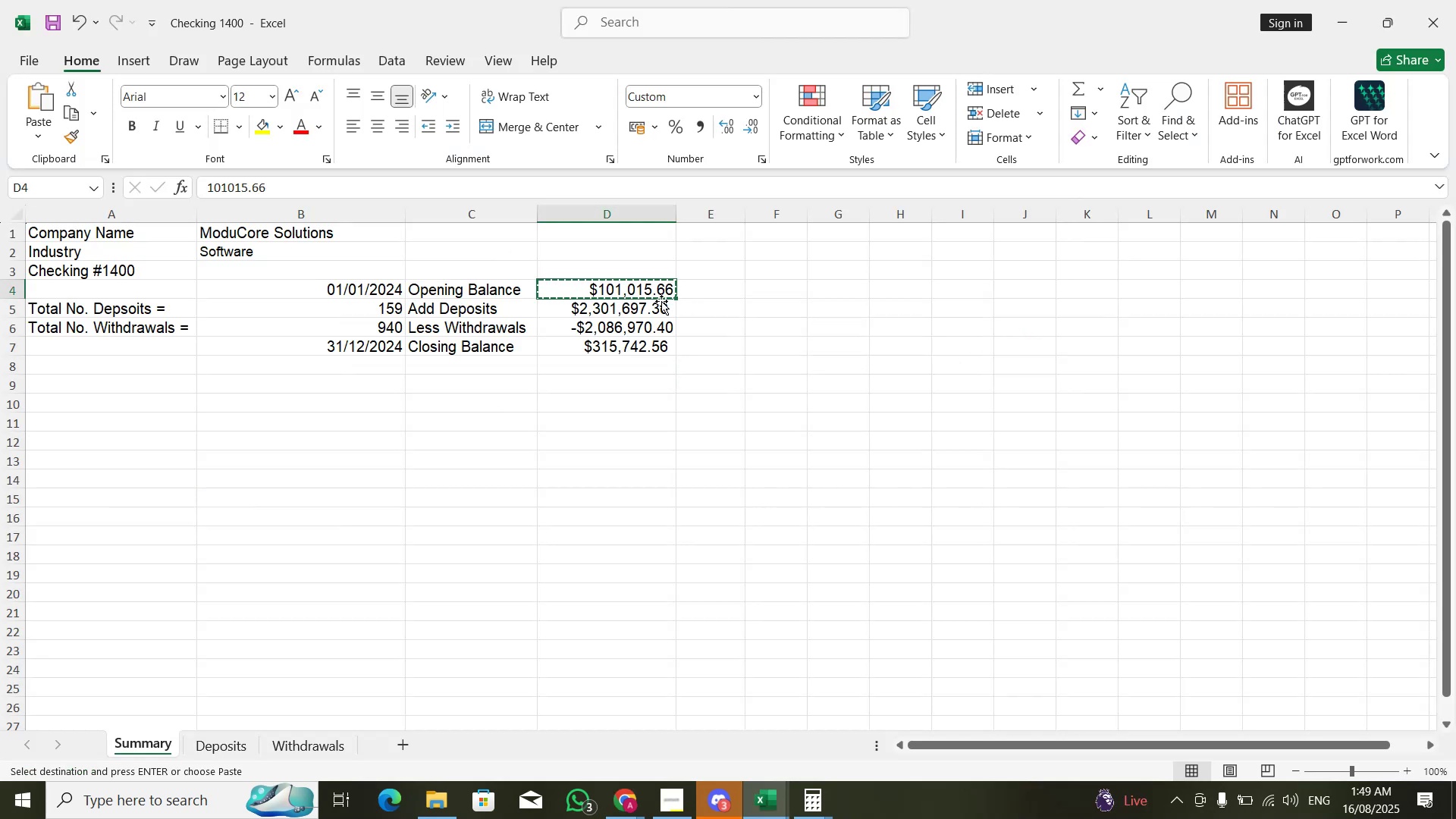 
key(Control+C)
 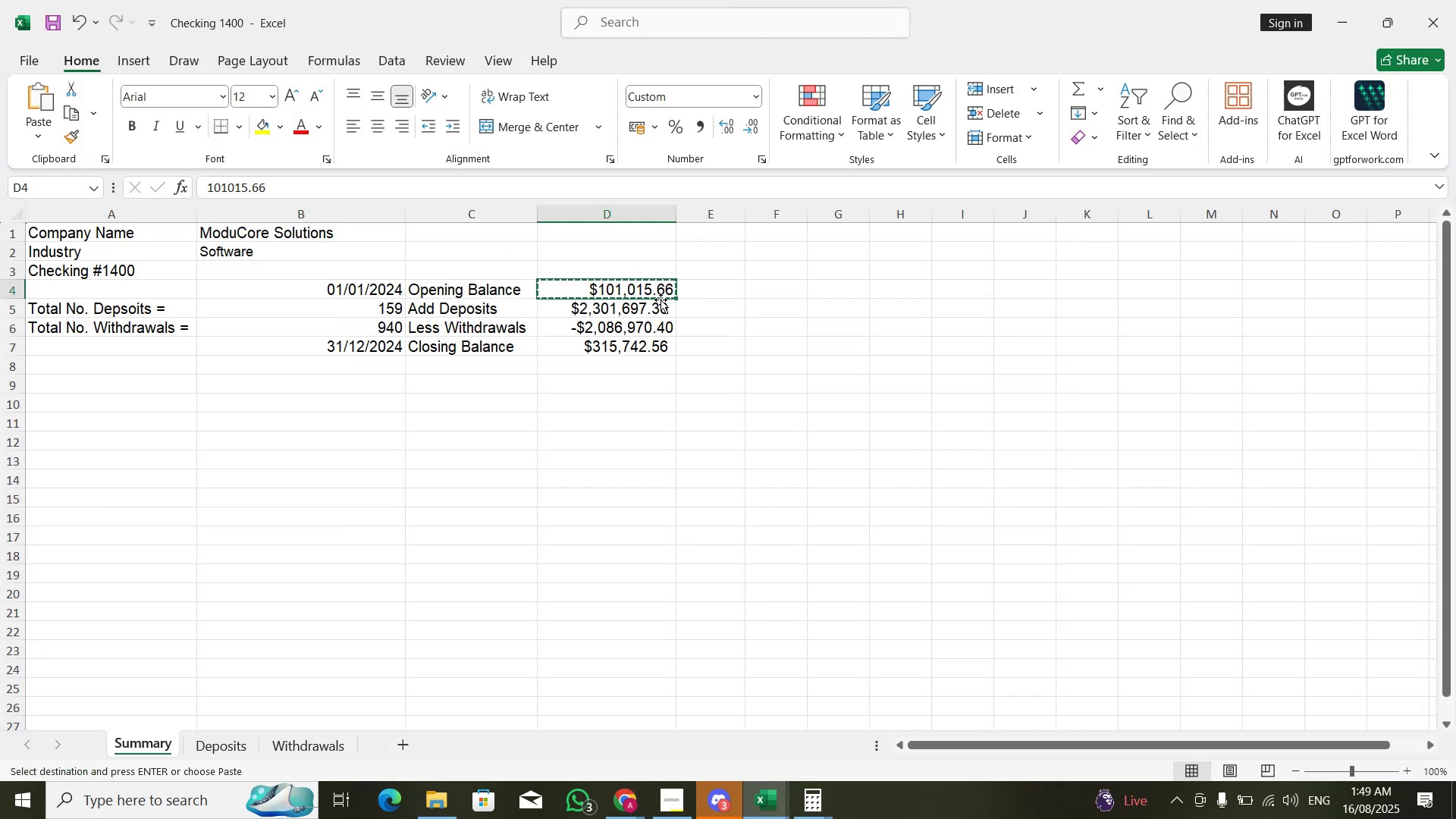 
key(Alt+AltLeft)
 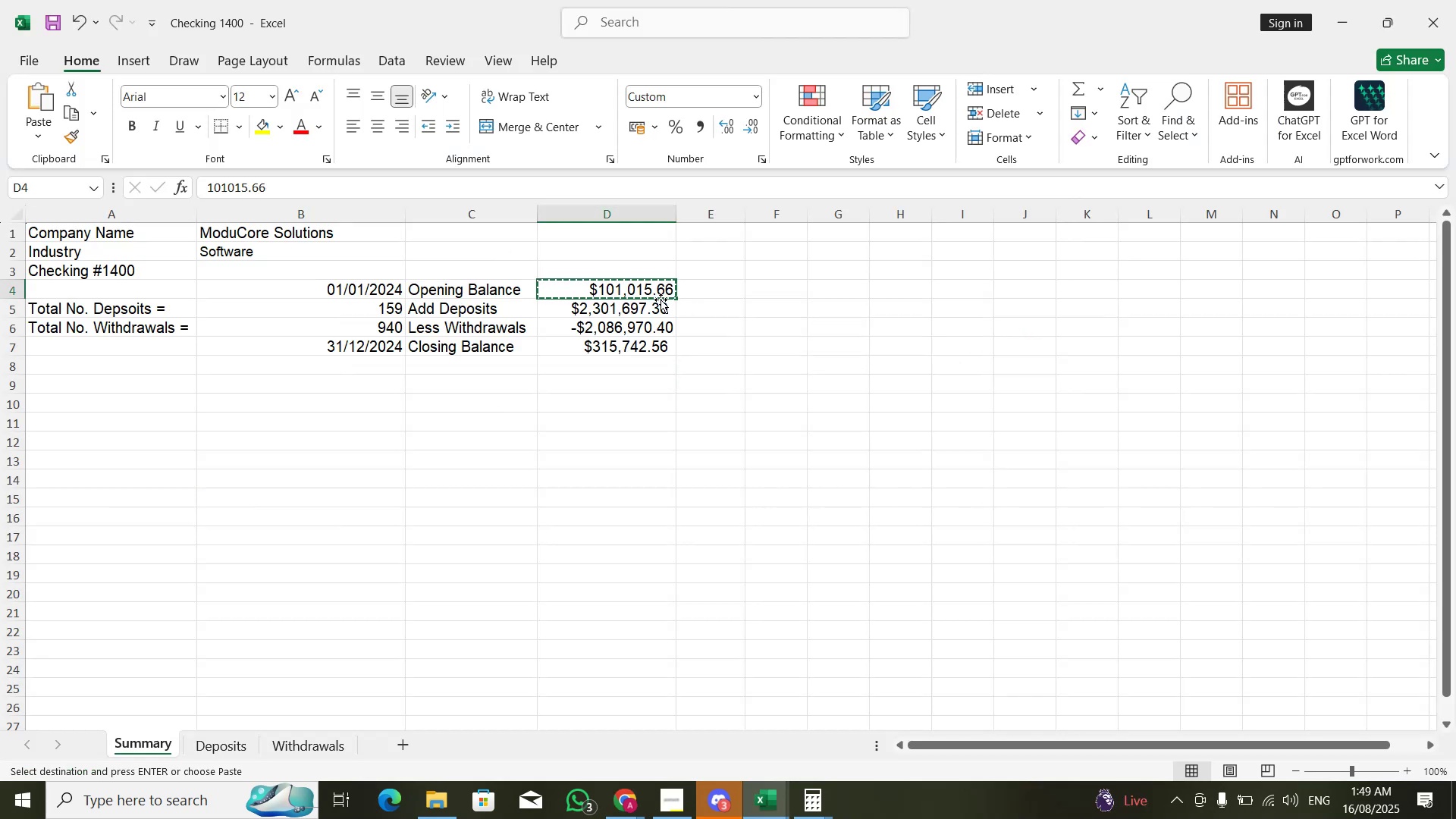 
key(Alt+Tab)
 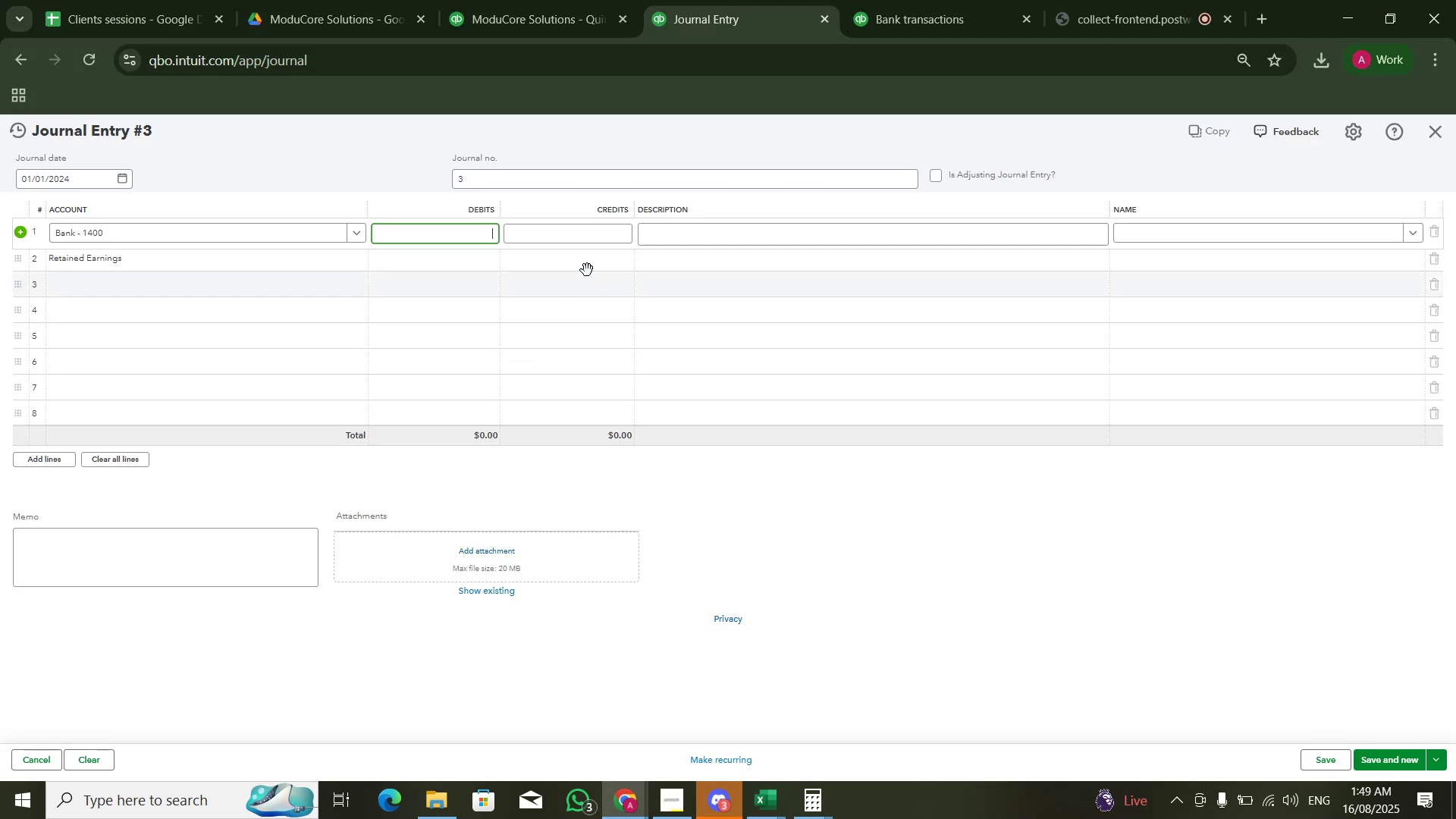 
key(Control+V)
 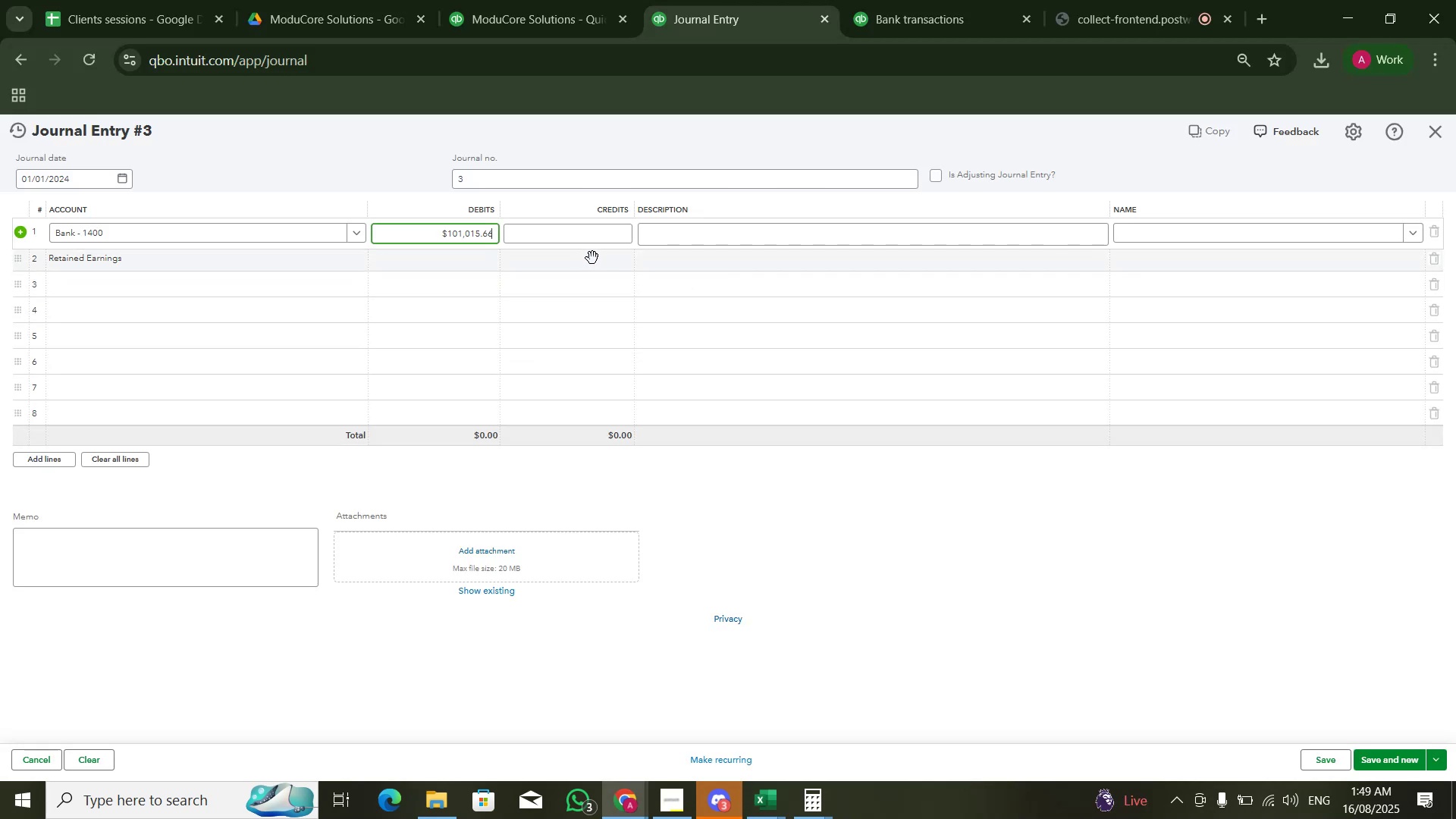 
key(Control+V)
 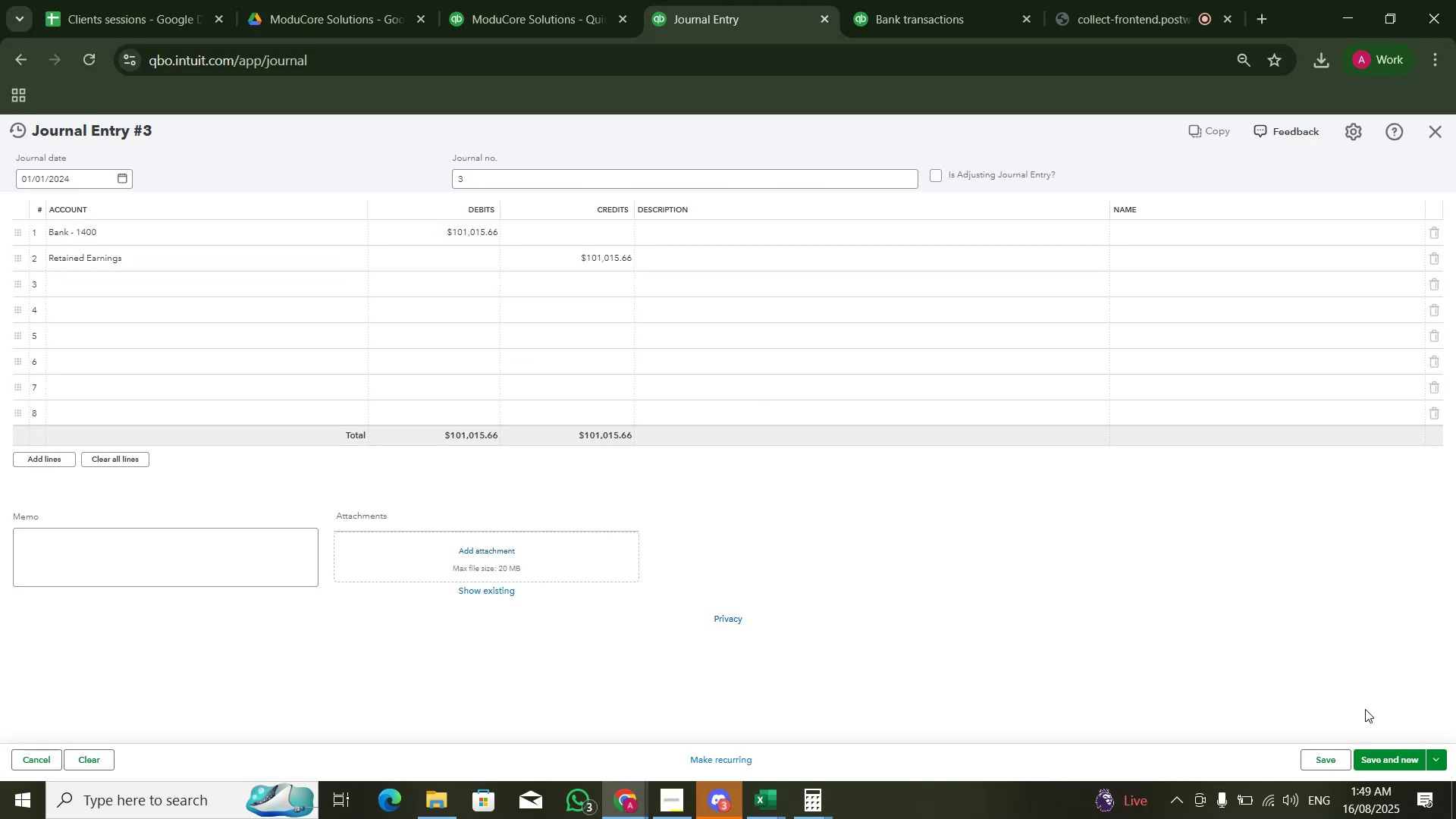 
left_click([1398, 761])
 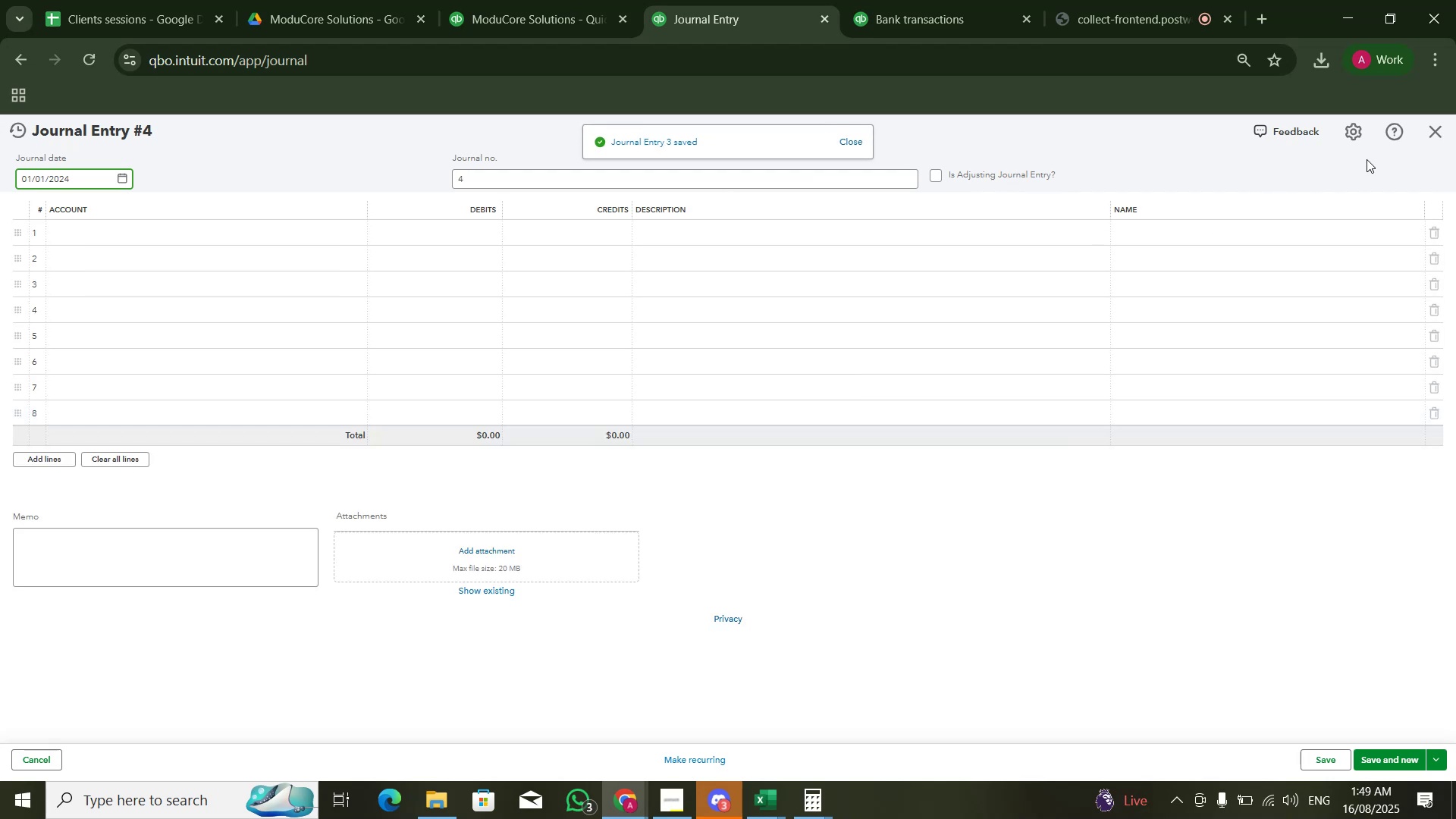 
left_click([1441, 132])
 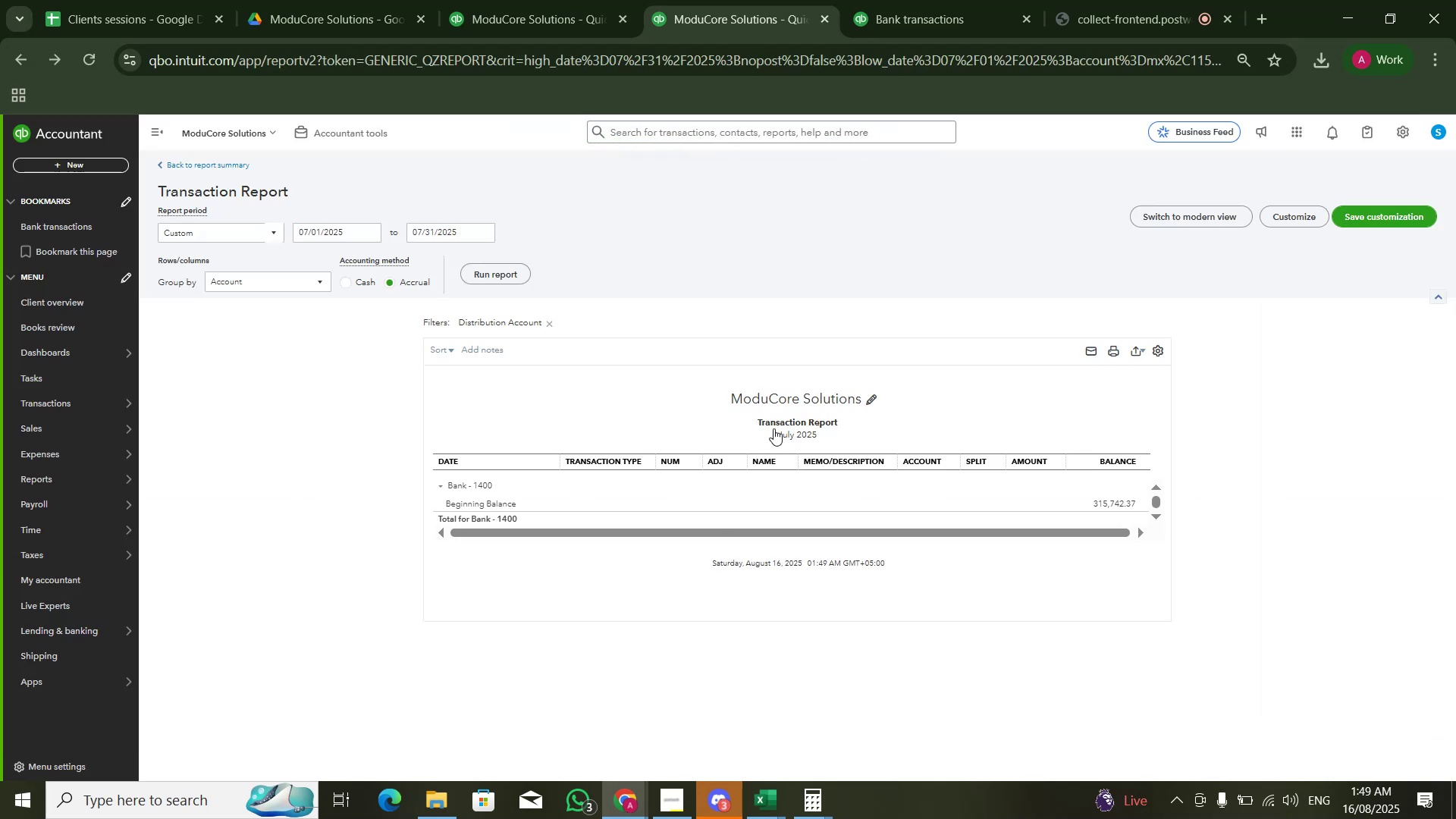 
left_click([208, 165])
 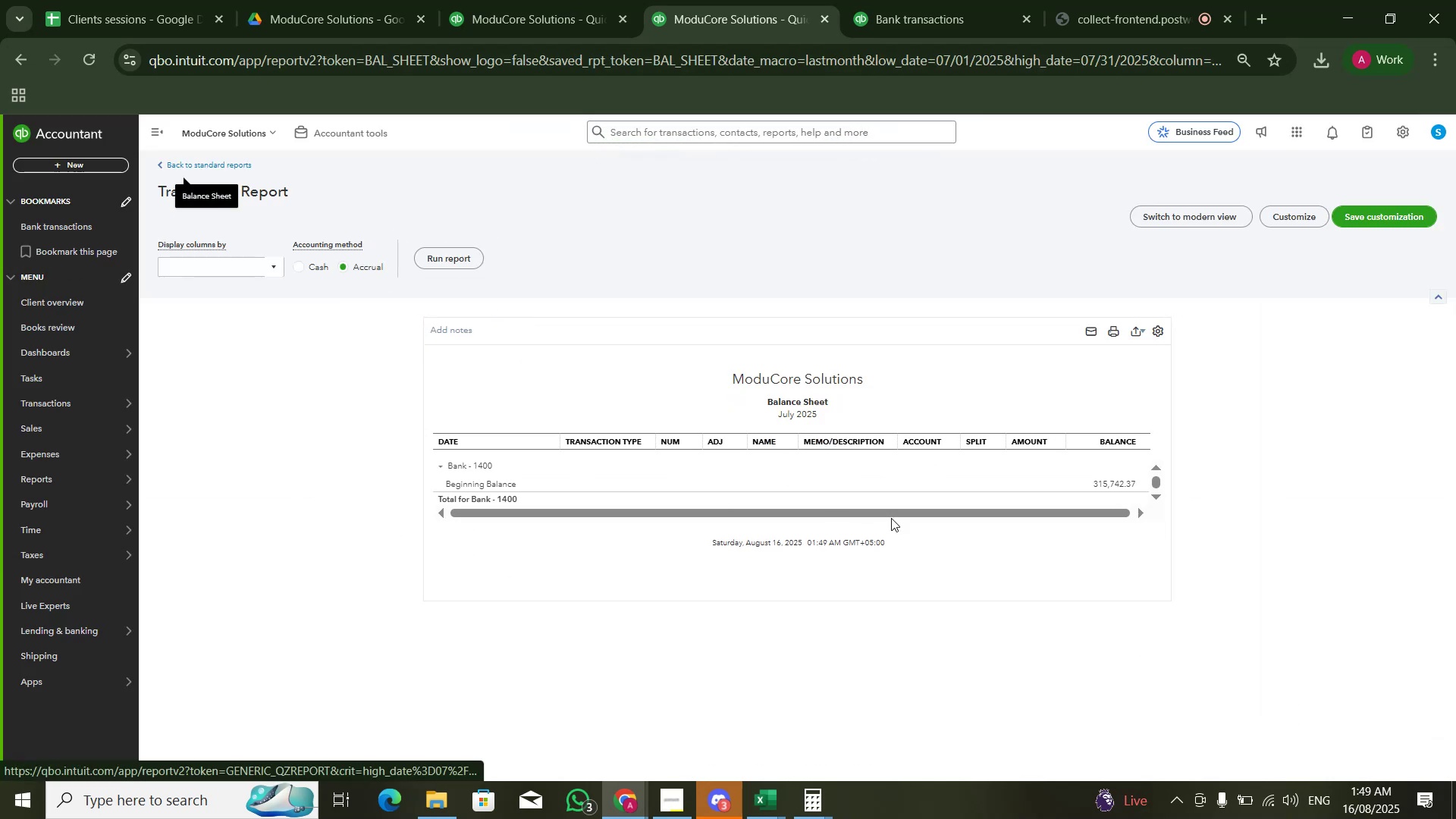 
key(Alt+AltLeft)
 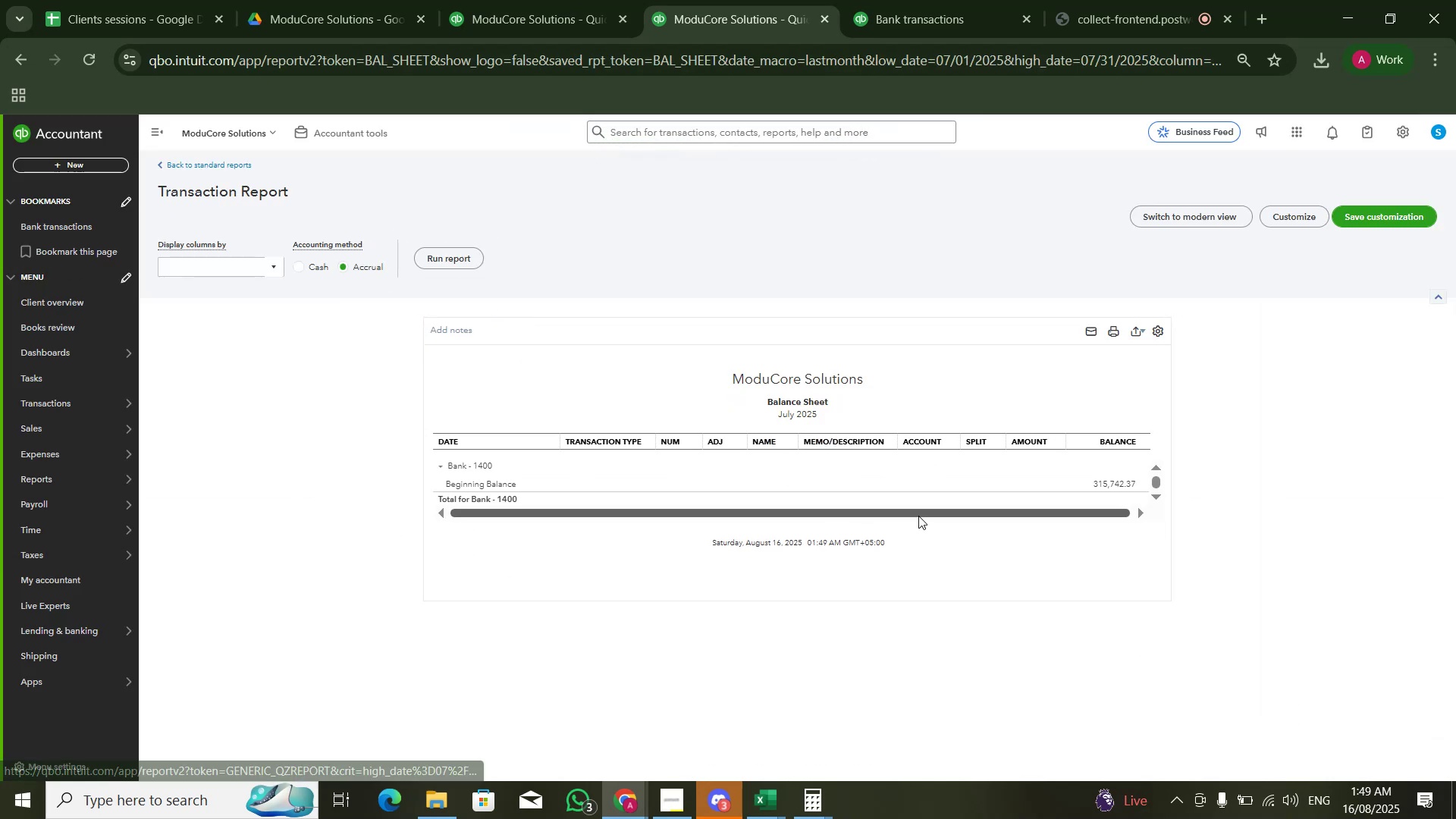 
key(Alt+Tab)
 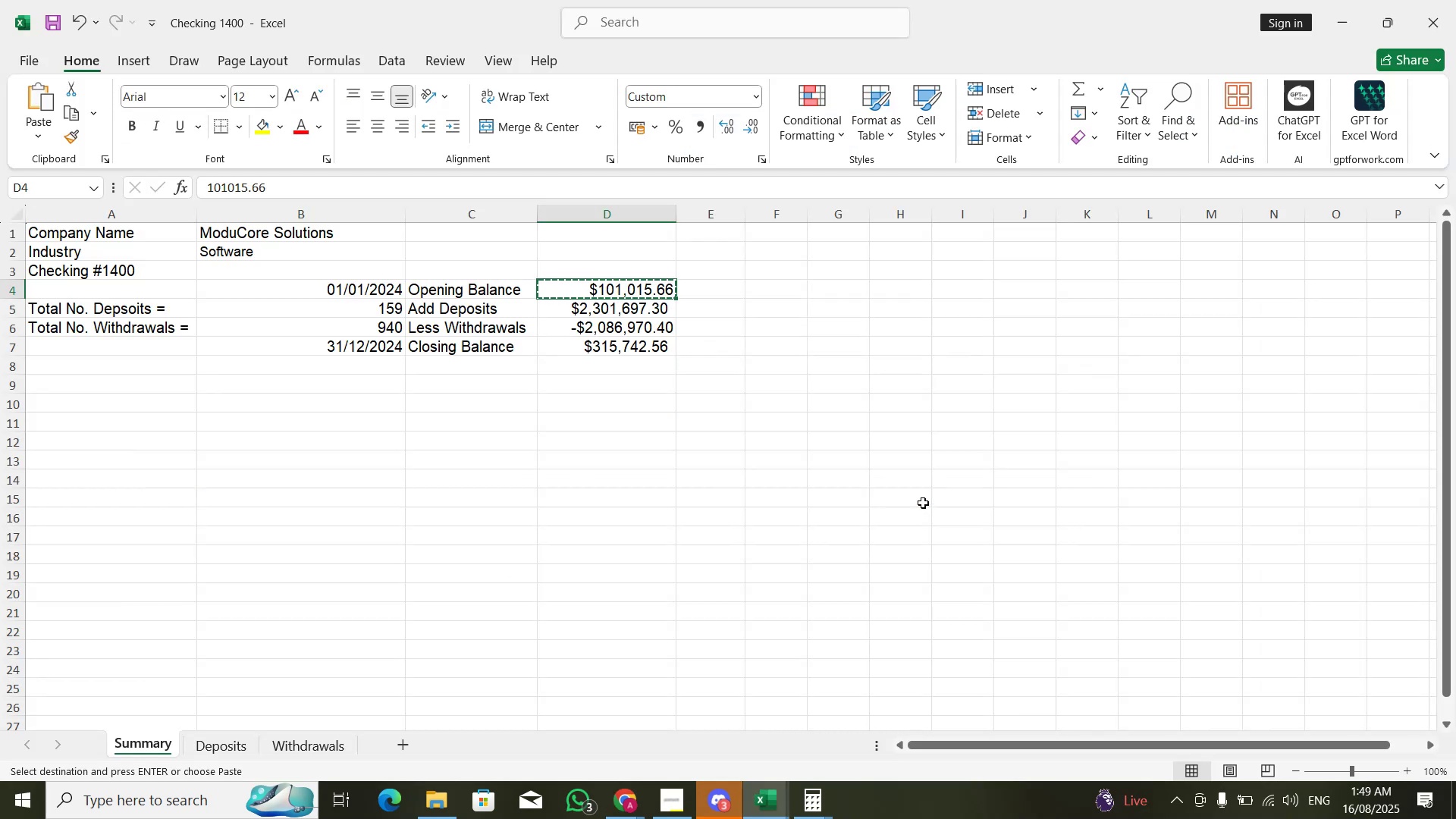 